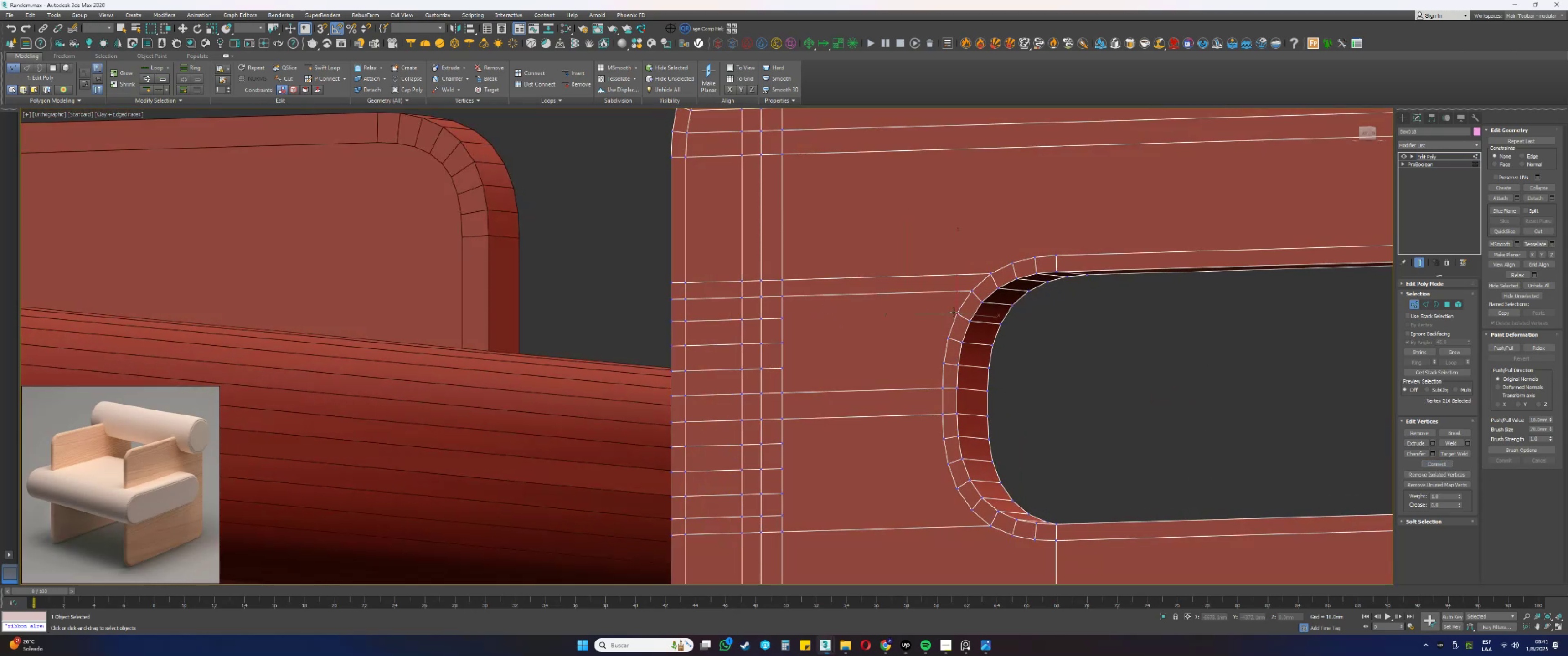 
hold_key(key=ControlLeft, duration=0.59)
left_click([782, 317])
 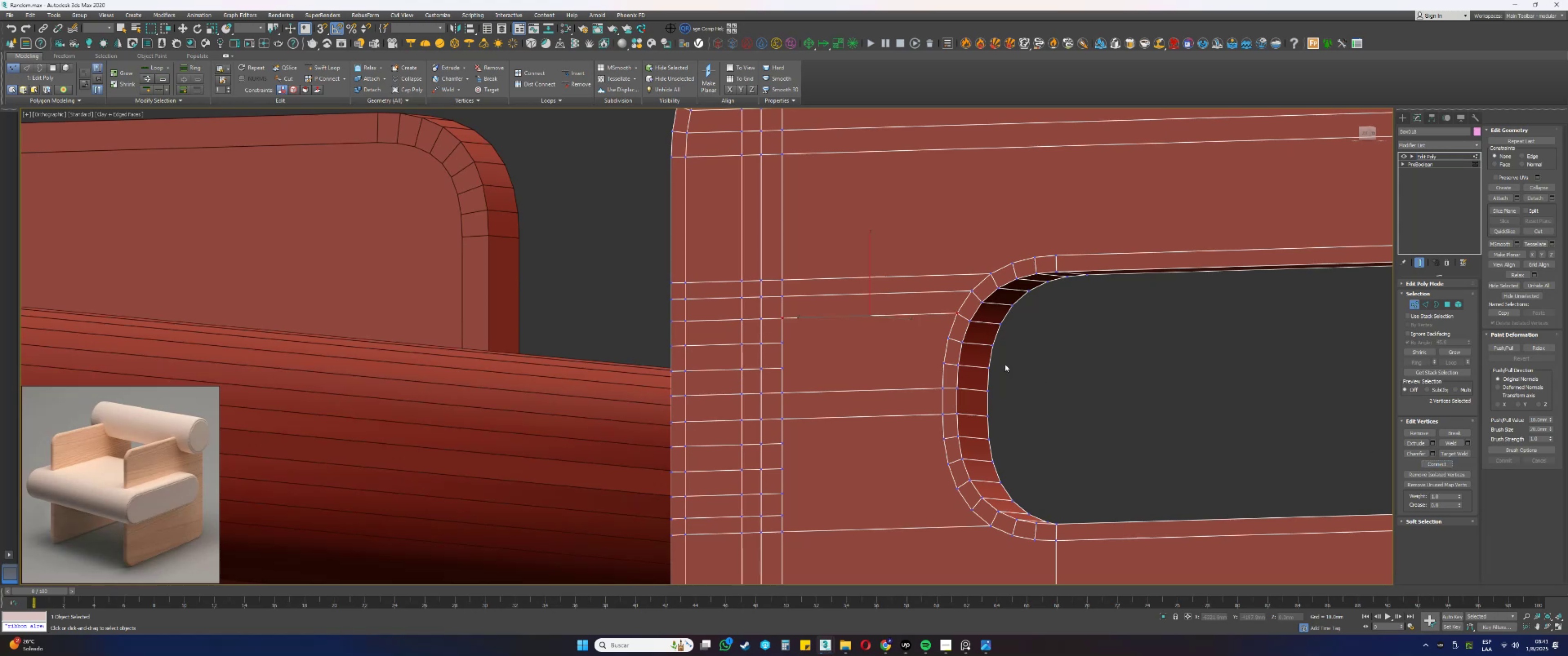 
left_click([947, 338])
 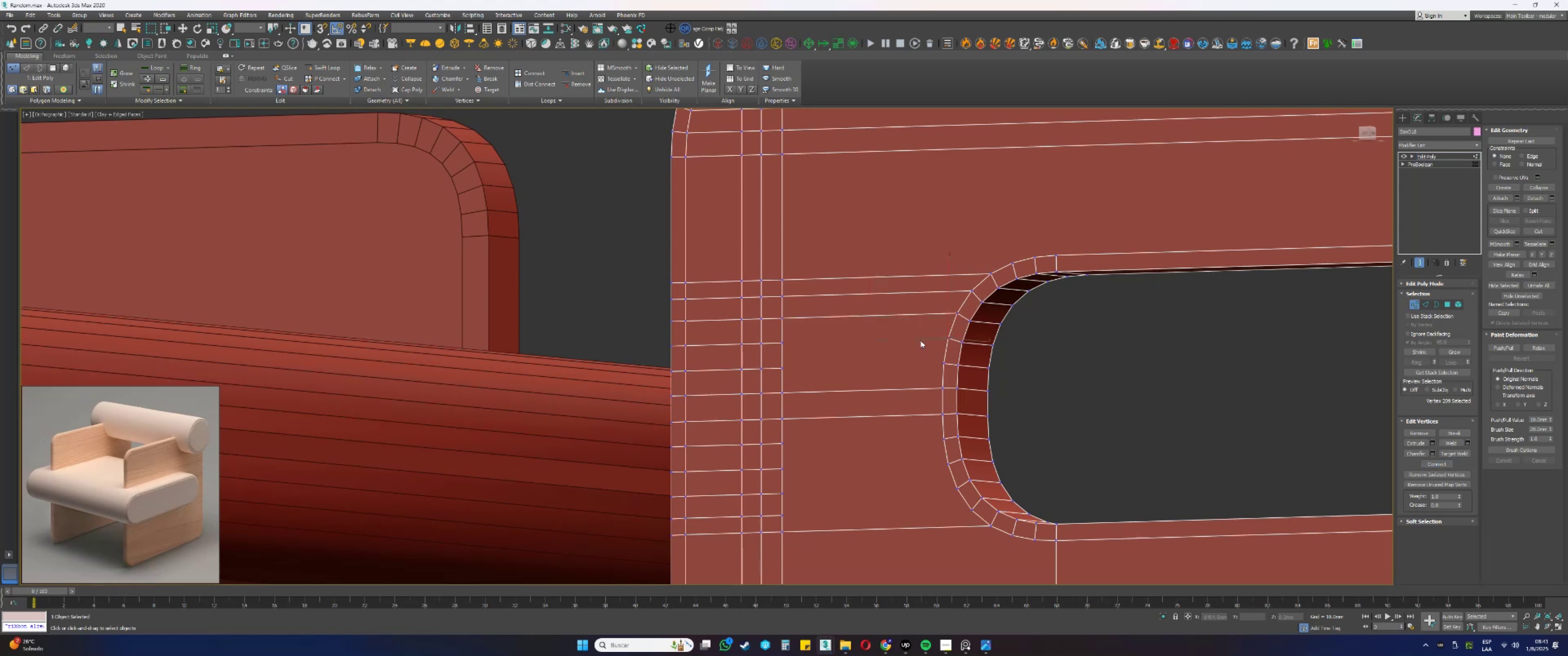 
hold_key(key=ControlLeft, duration=0.83)
left_click([781, 344])
 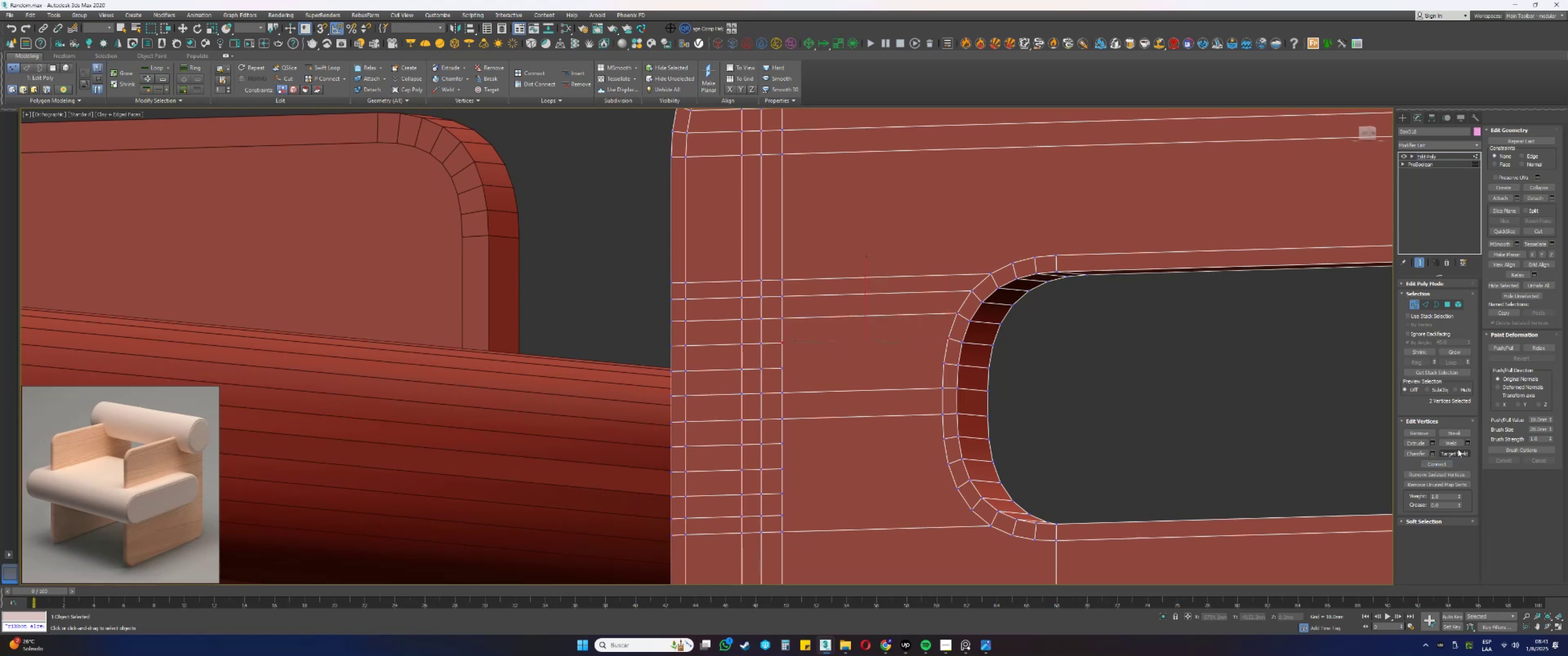 
left_click([1431, 462])
 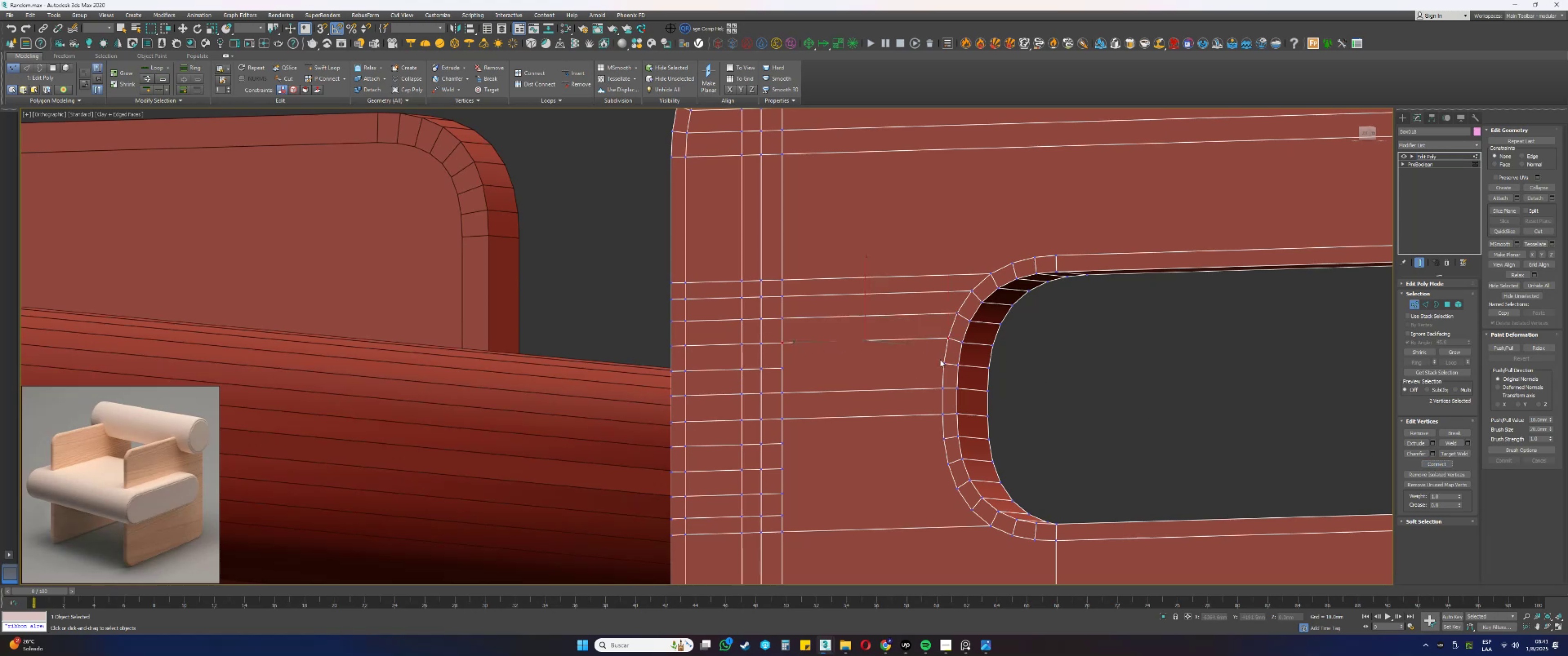 
left_click([942, 361])
 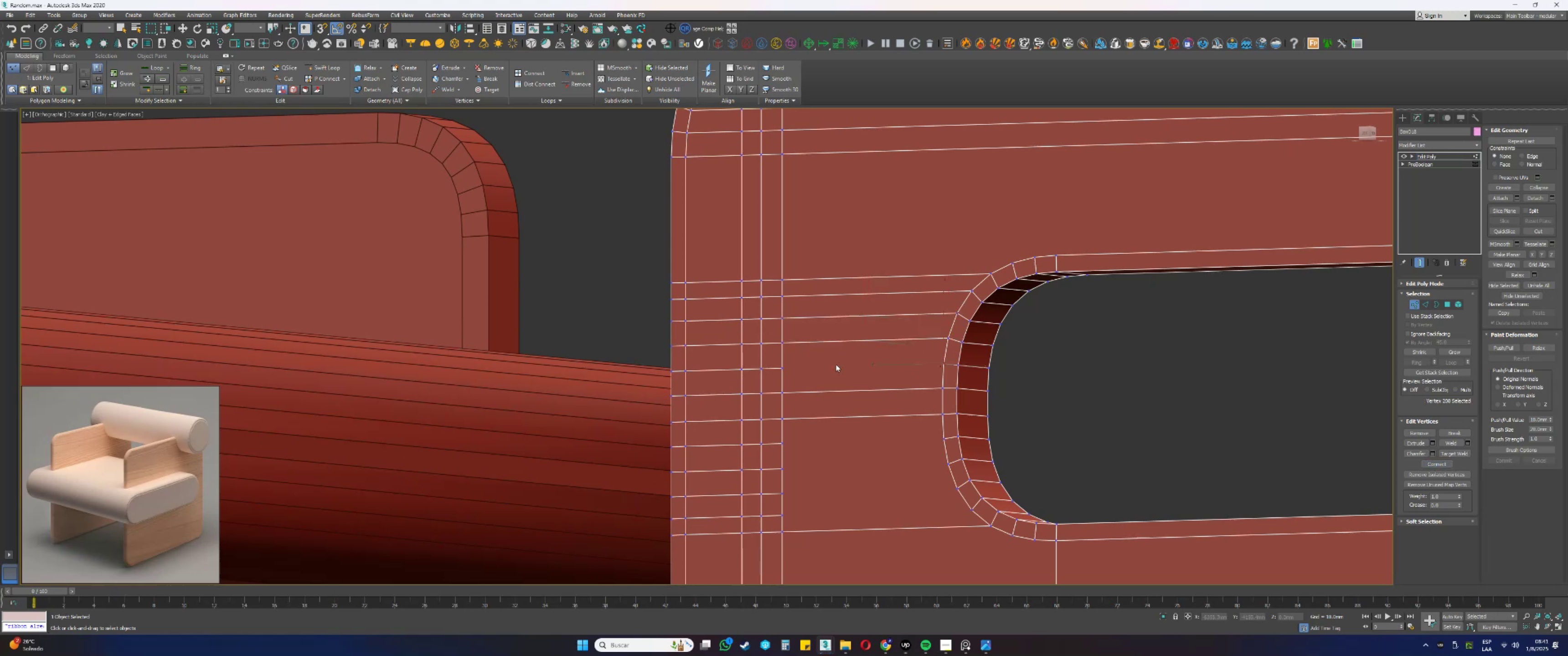 
hold_key(key=ControlLeft, duration=0.38)
left_click([782, 369])
 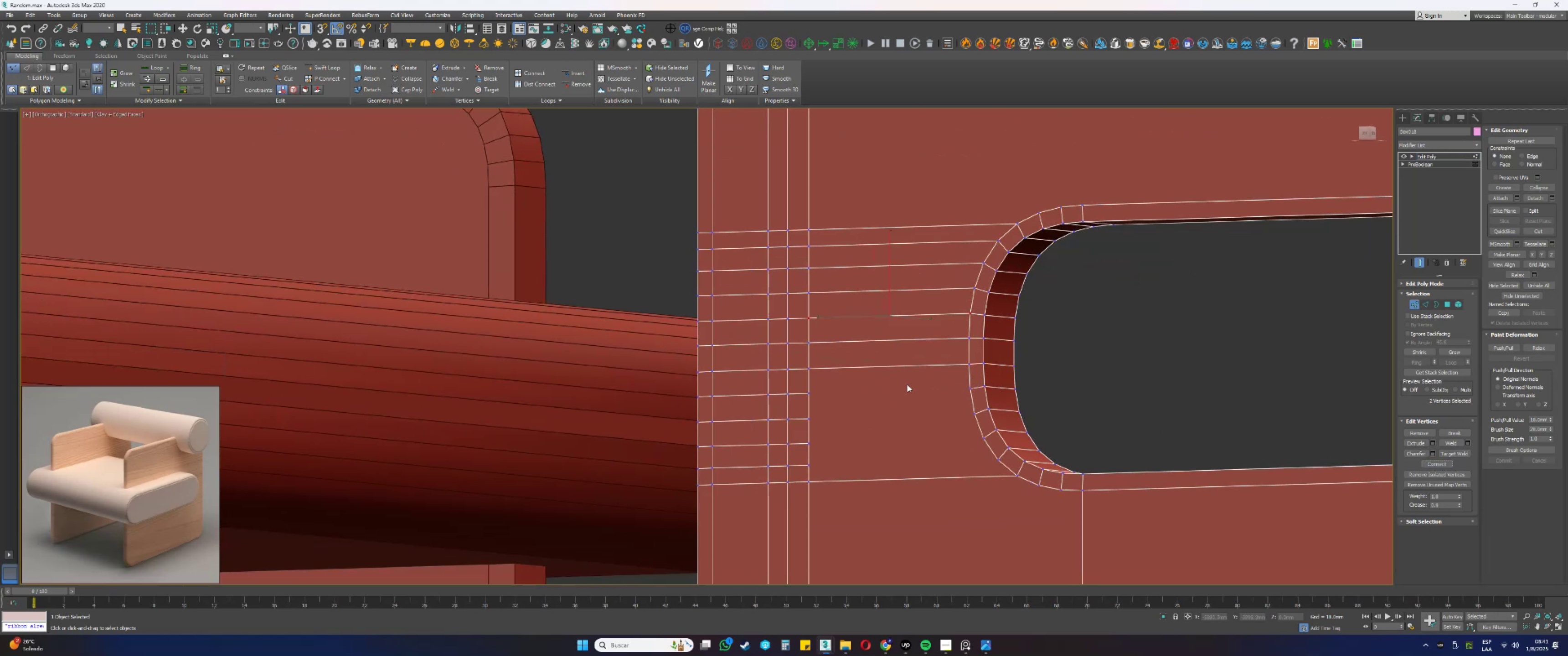 
left_click([810, 395])
 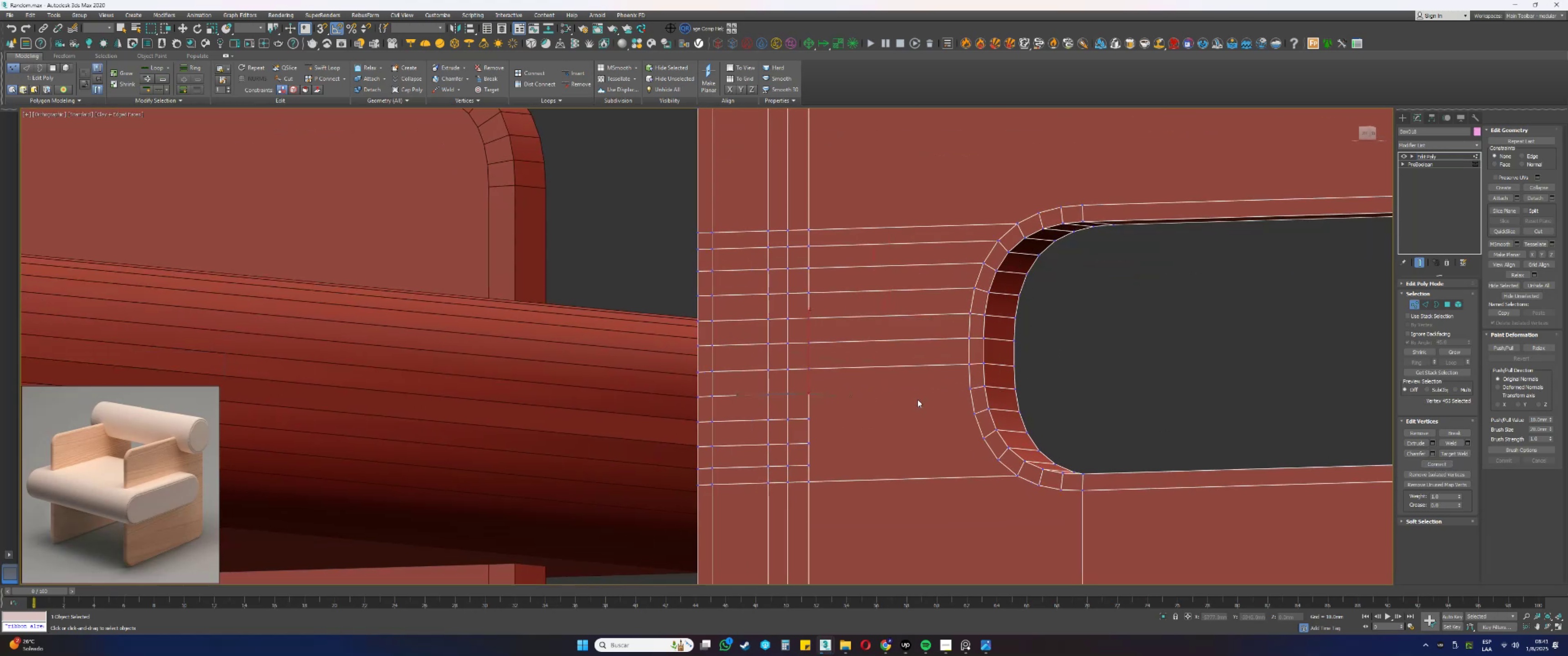 
hold_key(key=ControlLeft, duration=0.55)
left_click([969, 390])
 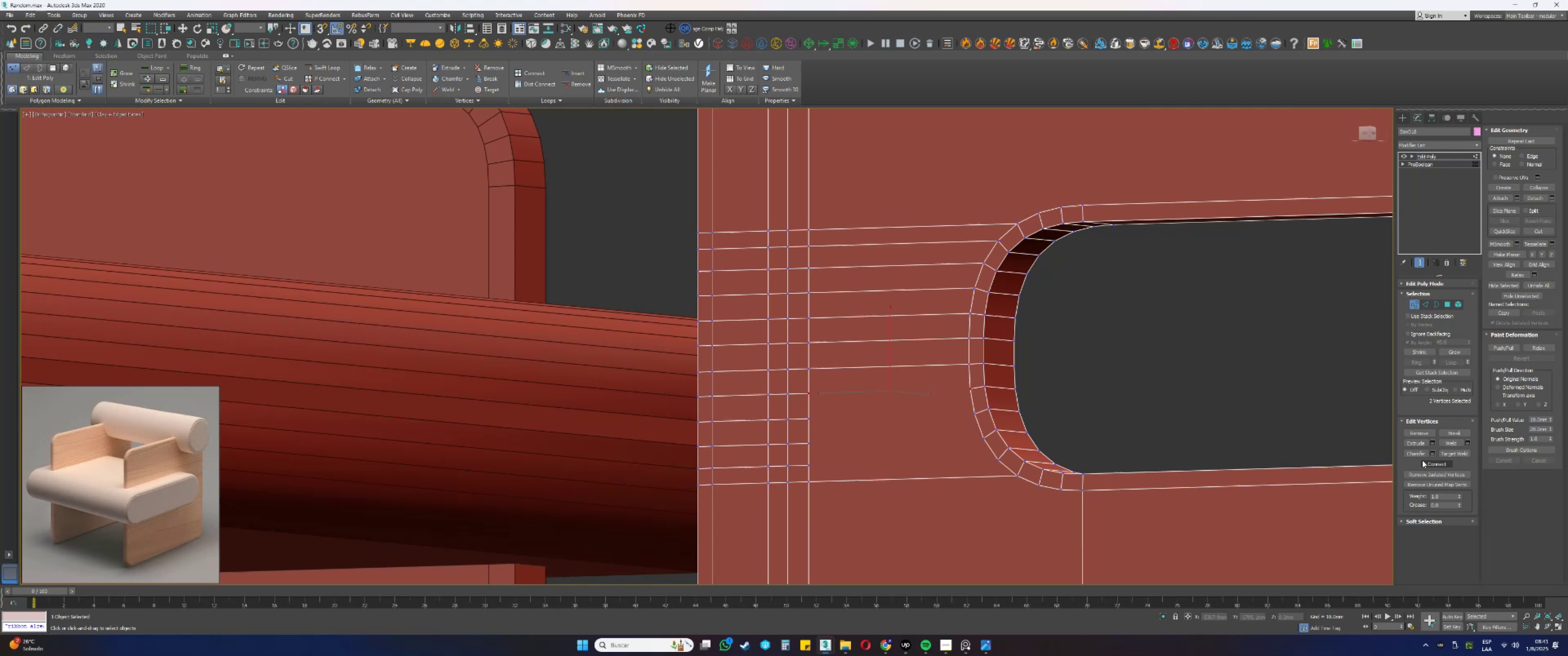 
left_click([1434, 461])
 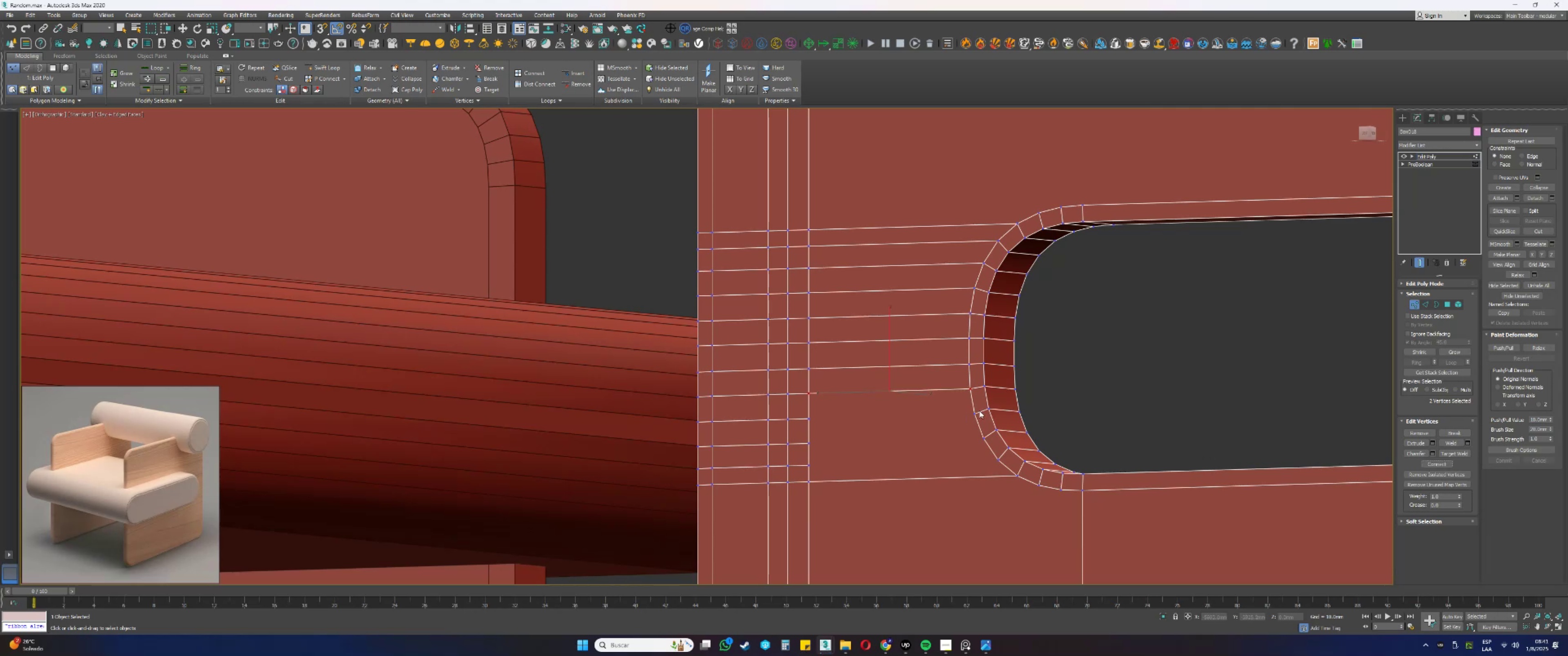 
left_click([974, 414])
 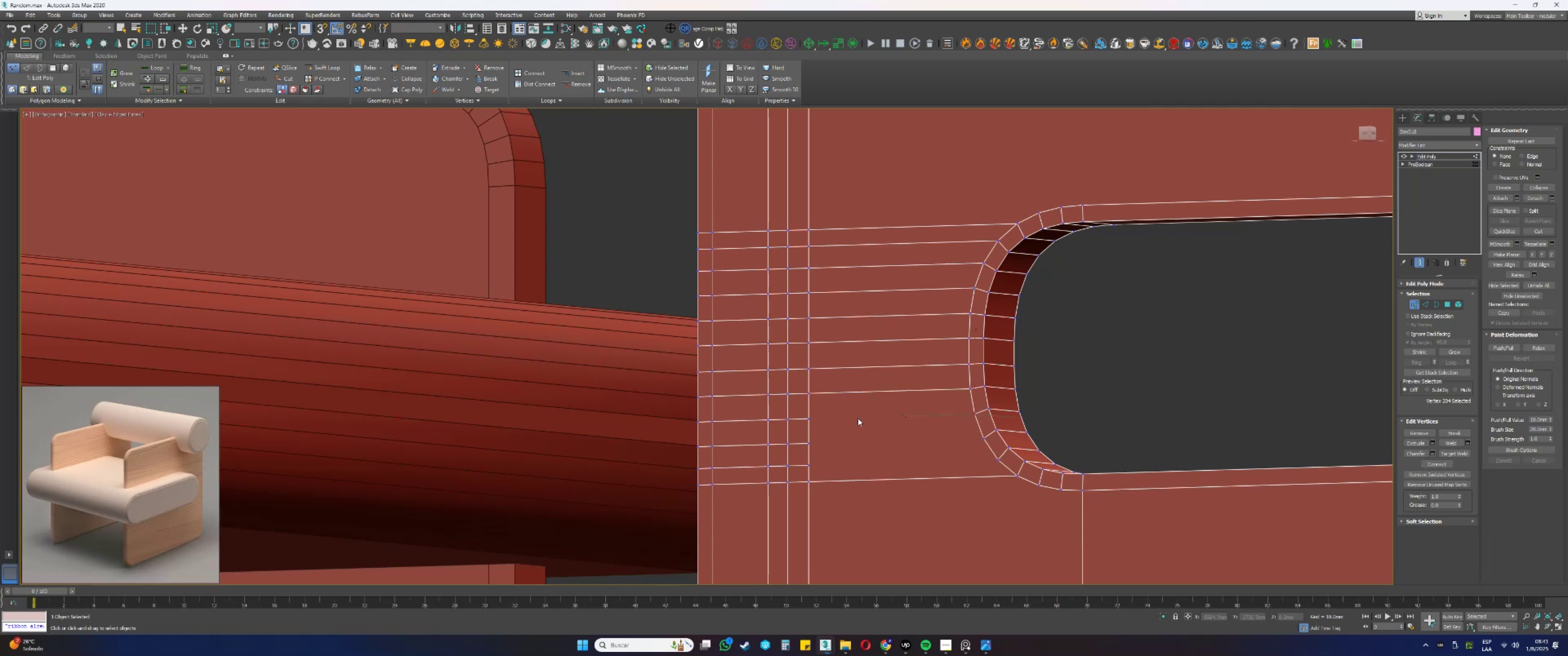 
hold_key(key=ControlLeft, duration=0.48)
left_click([811, 418])
 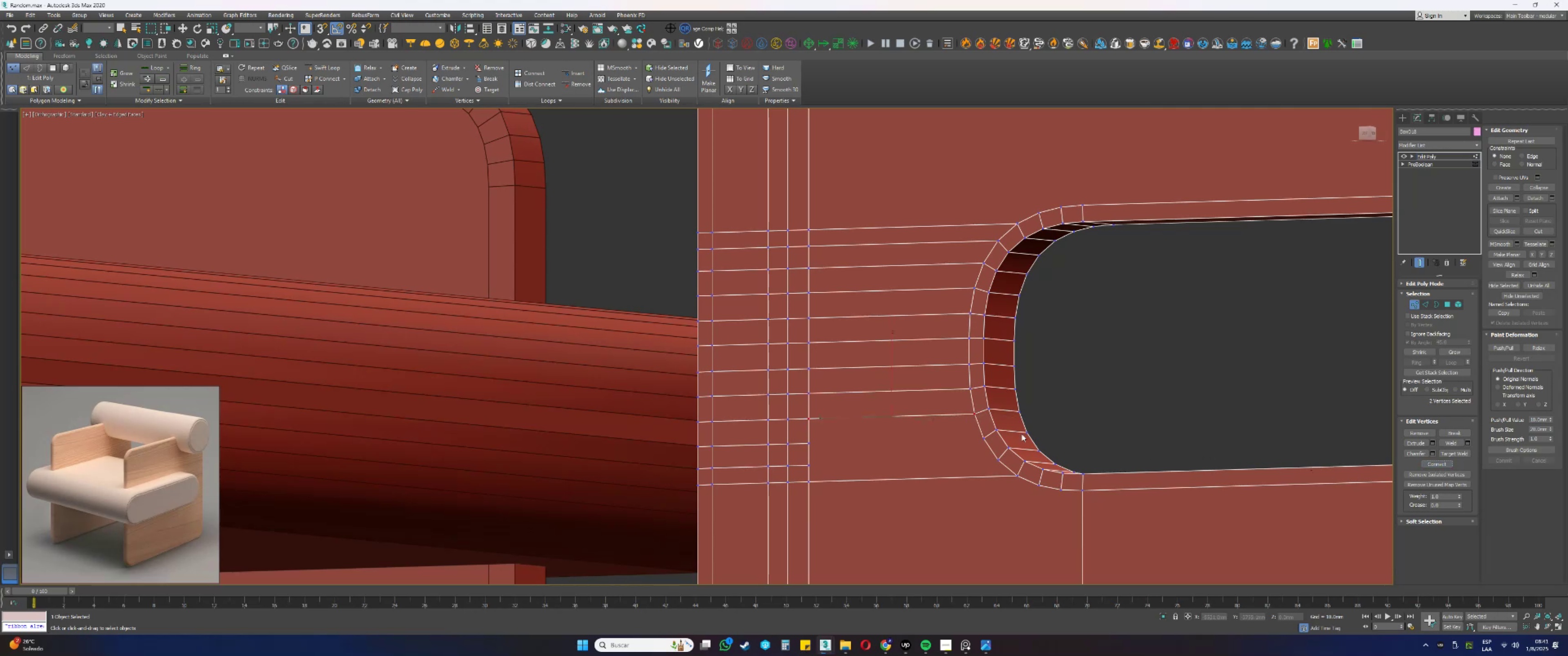 
left_click([983, 438])
 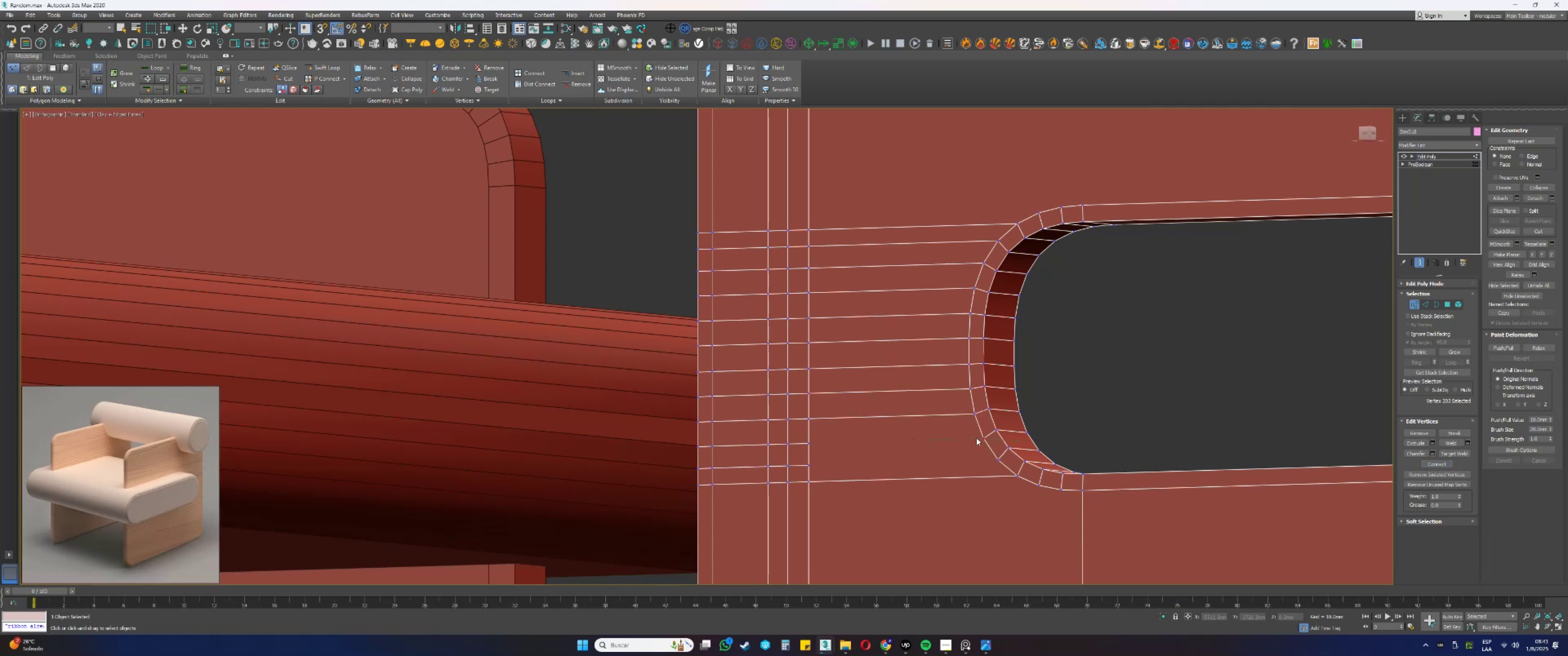 
hold_key(key=ControlLeft, duration=0.68)
left_click([810, 442])
 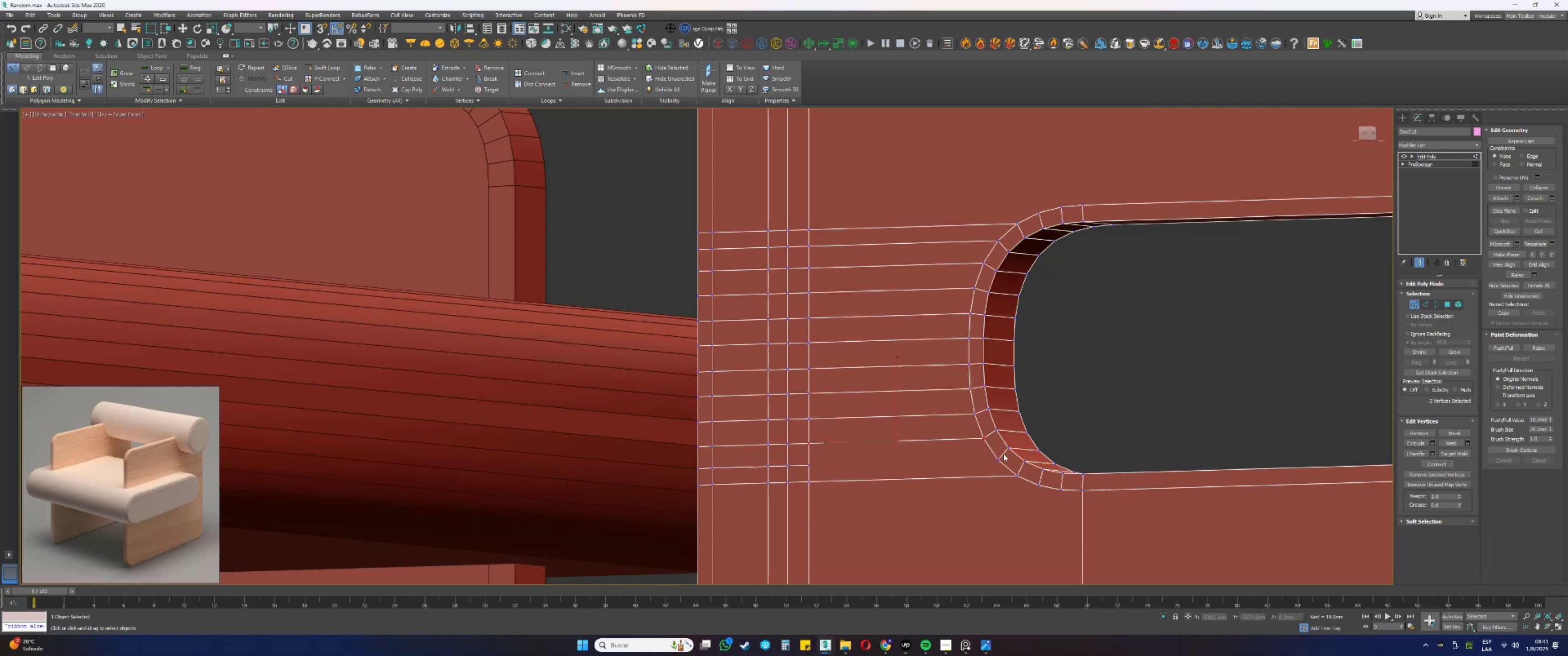 
left_click([995, 458])
 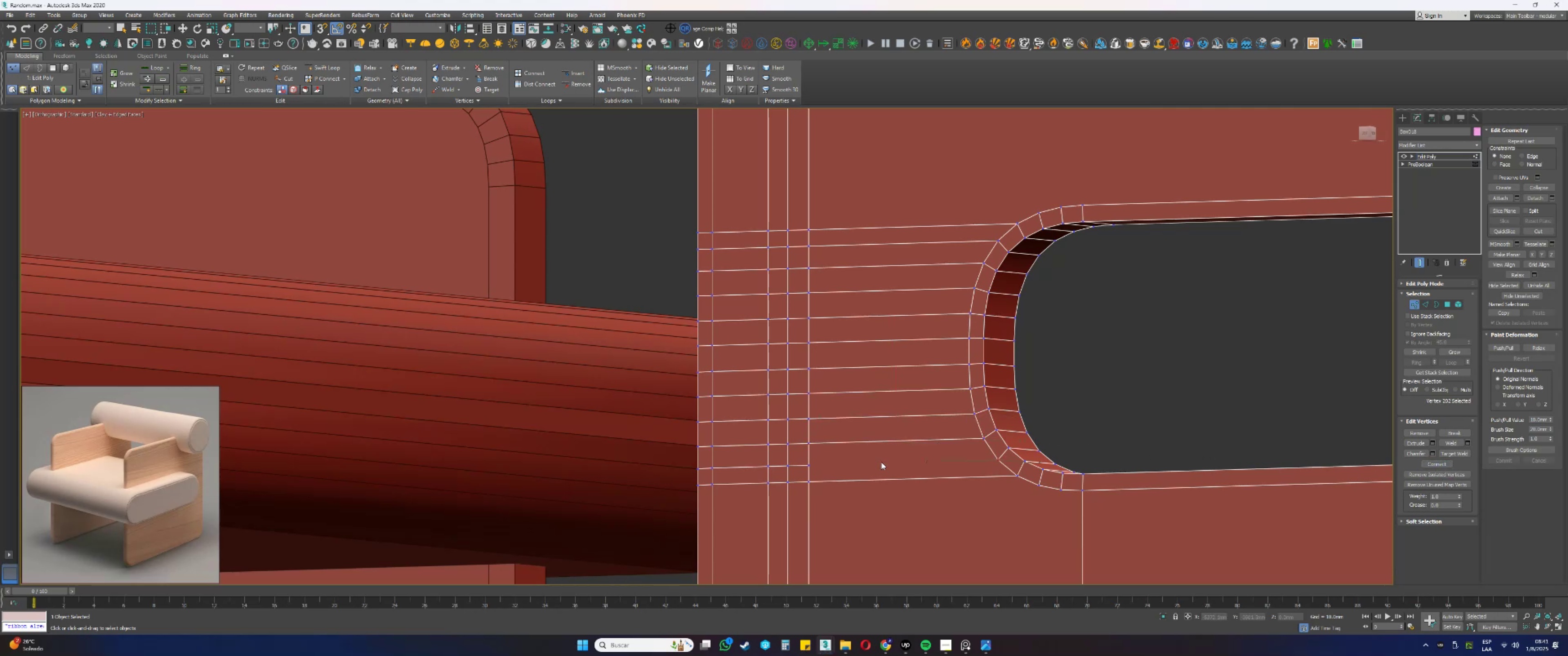 
hold_key(key=ControlLeft, duration=0.44)
left_click([807, 463])
 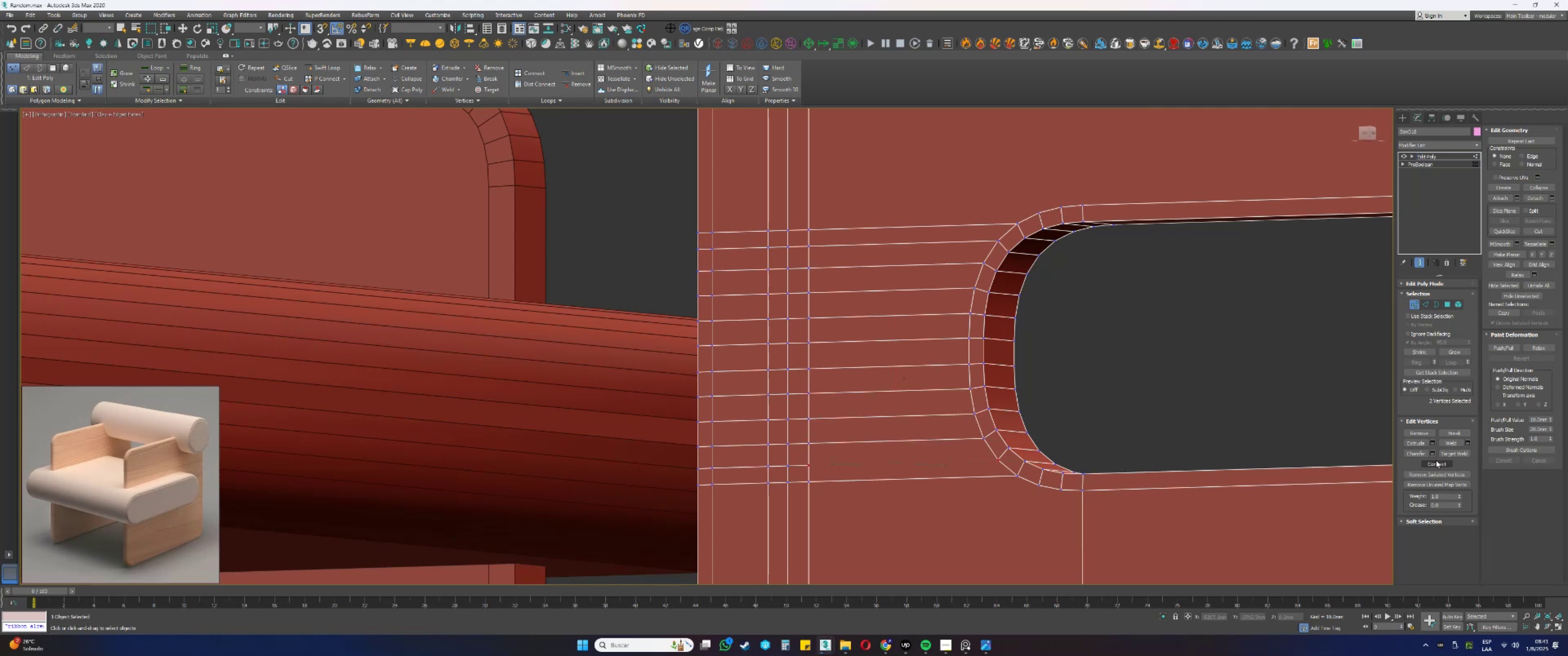 
hold_key(key=AltLeft, duration=1.5)
 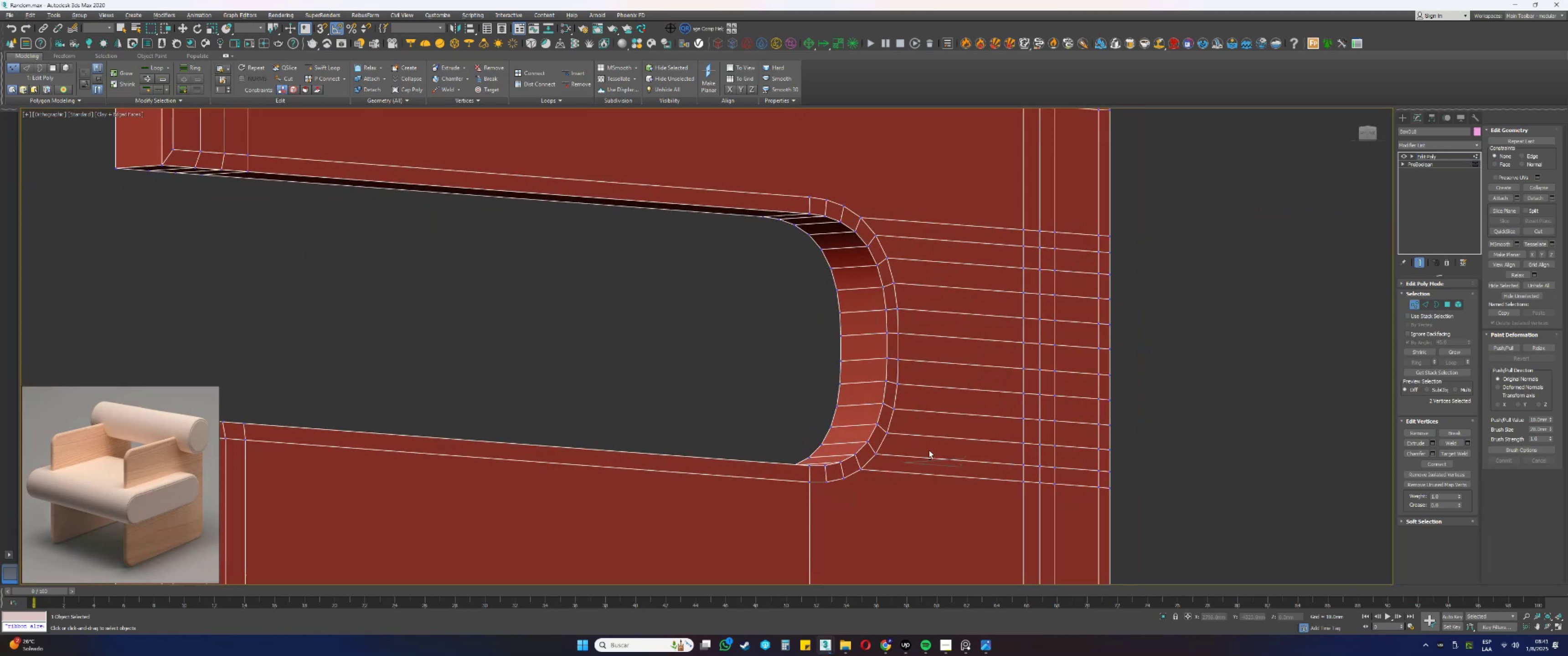 
hold_key(key=AltLeft, duration=0.75)
 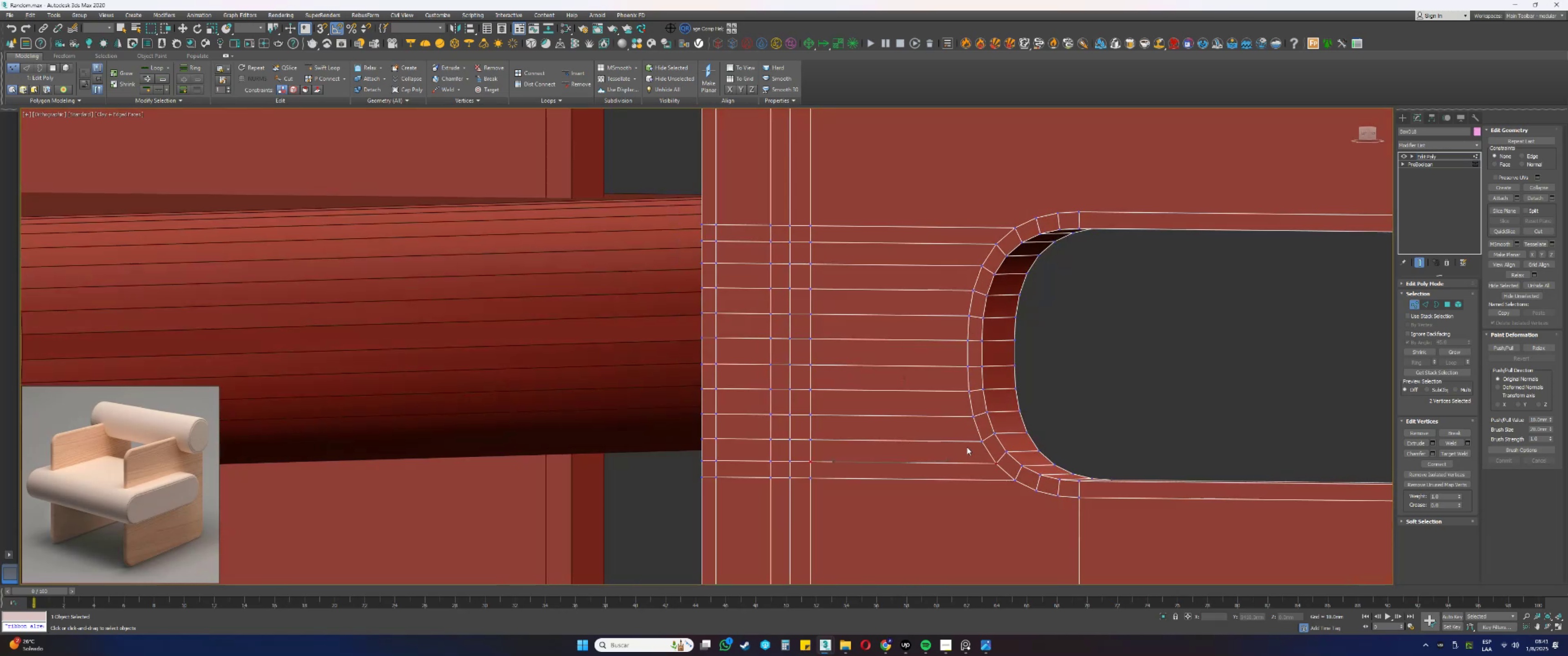 
scroll: coordinate [972, 402], scroll_direction: down, amount: 2.0
 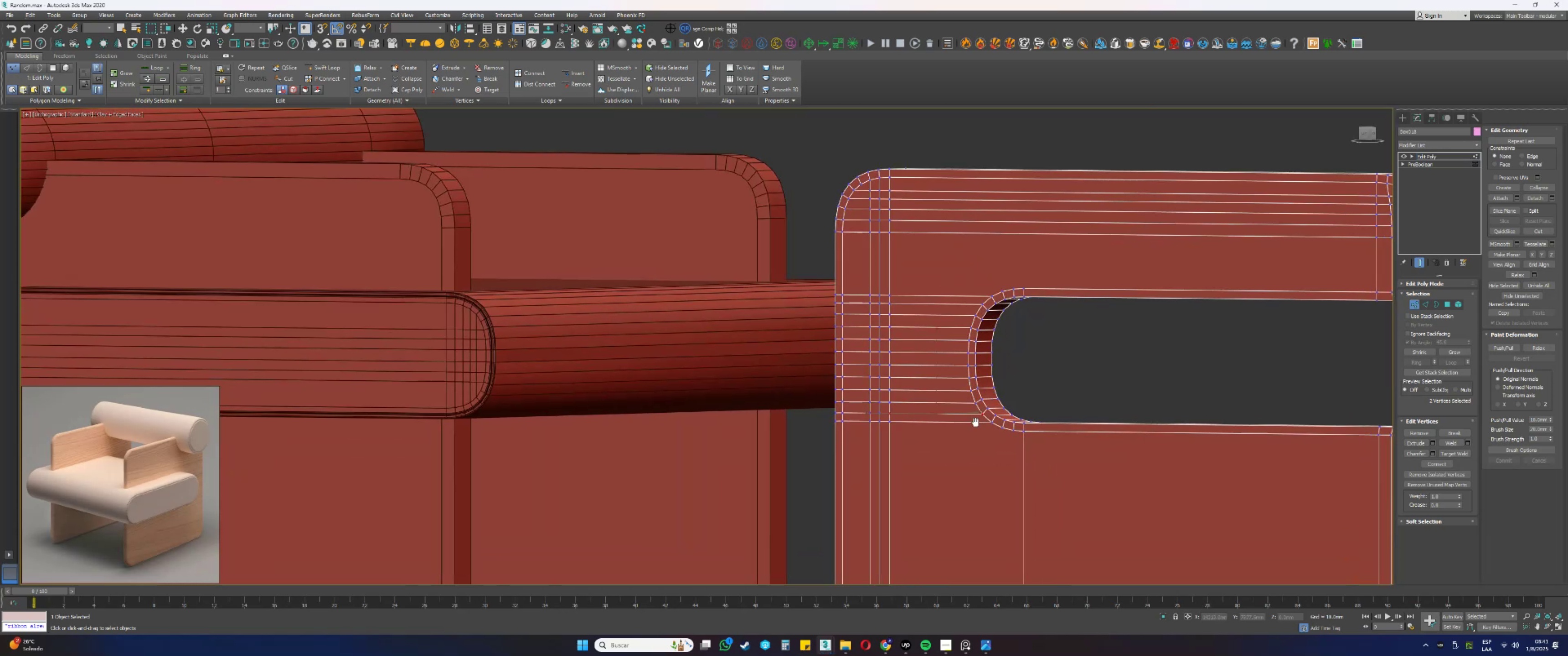 
key(Alt+AltLeft)
 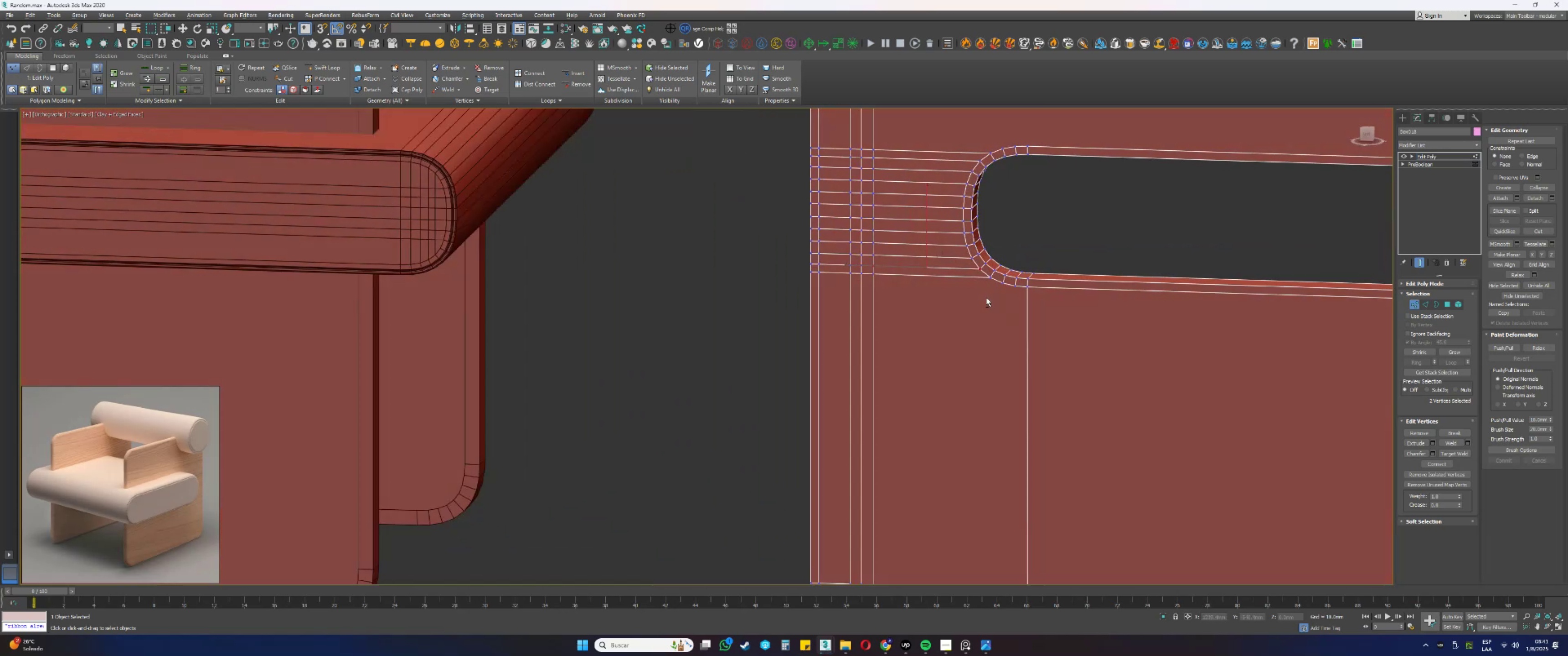 
scroll: coordinate [989, 301], scroll_direction: down, amount: 1.0
 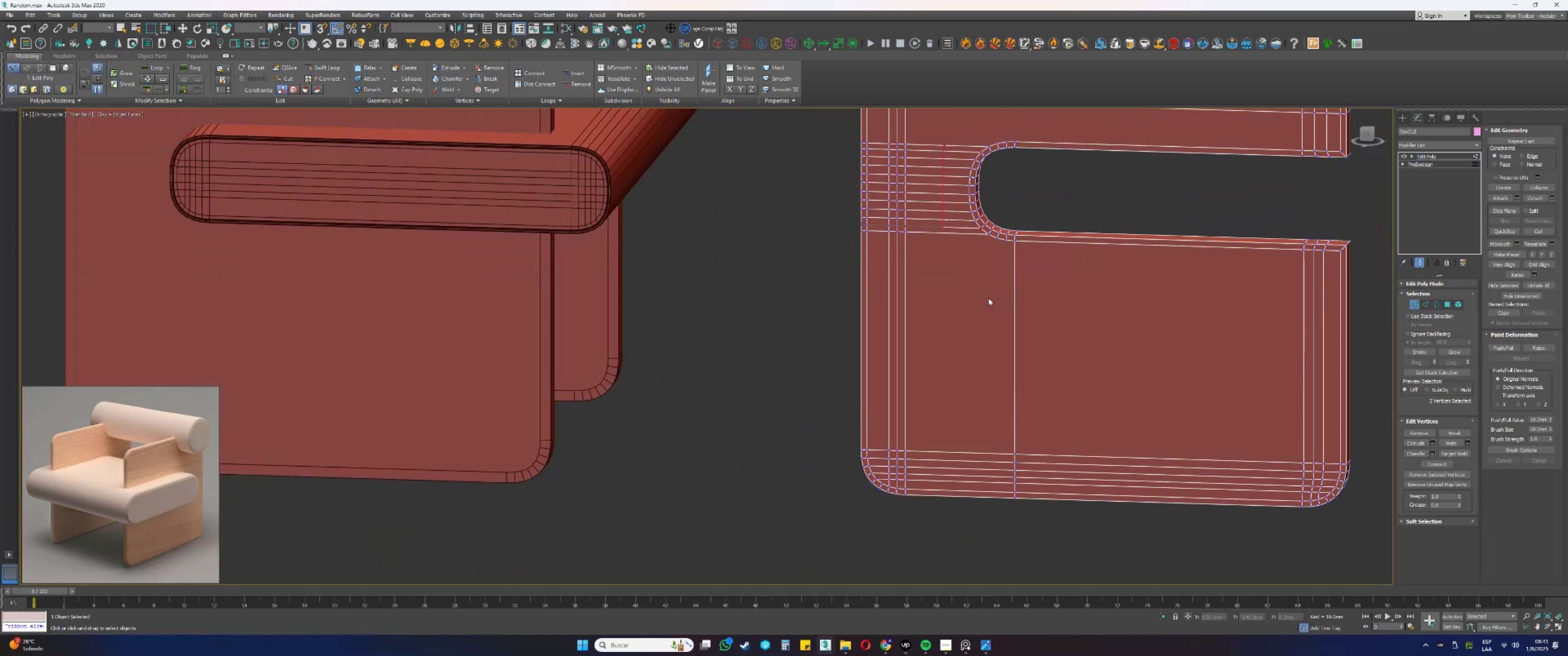 
type(2[F3][F3]qqqq)
 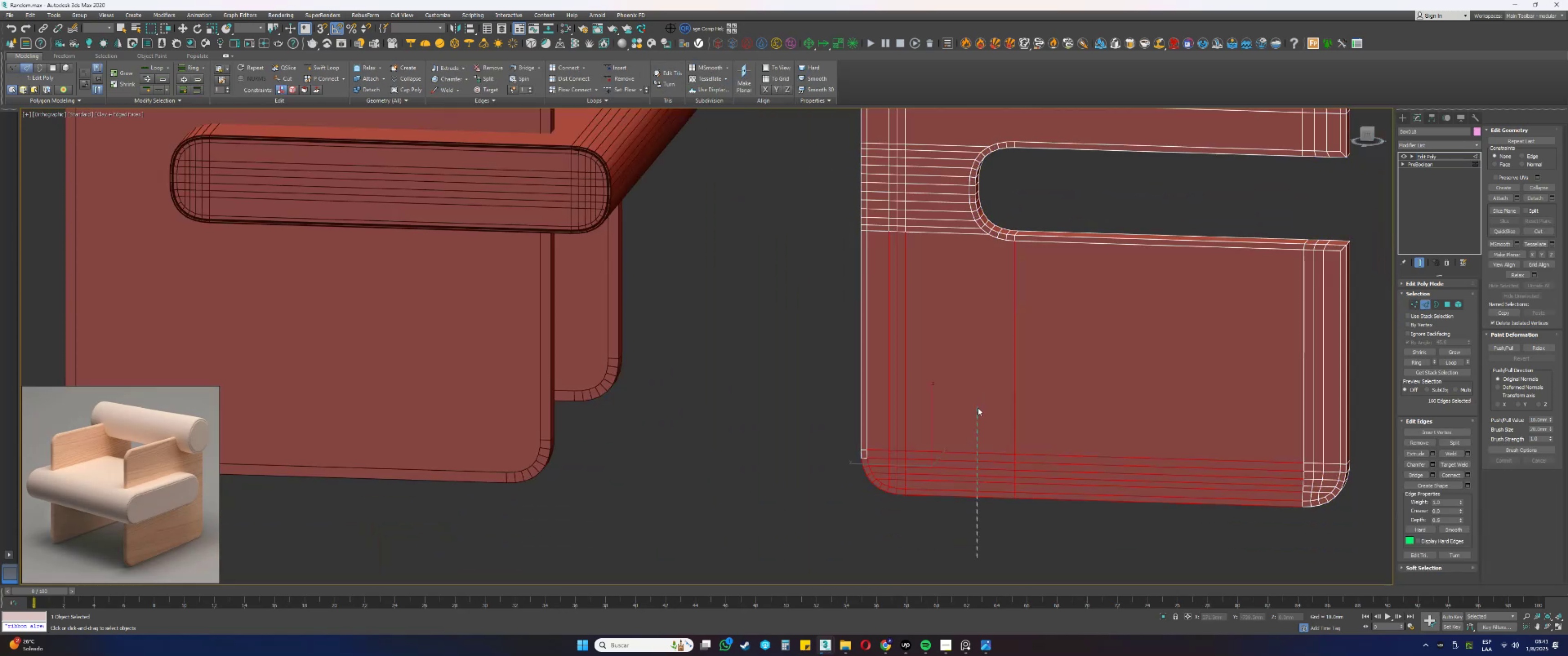 
left_click_drag(start_coordinate=[989, 536], to_coordinate=[980, 392])
 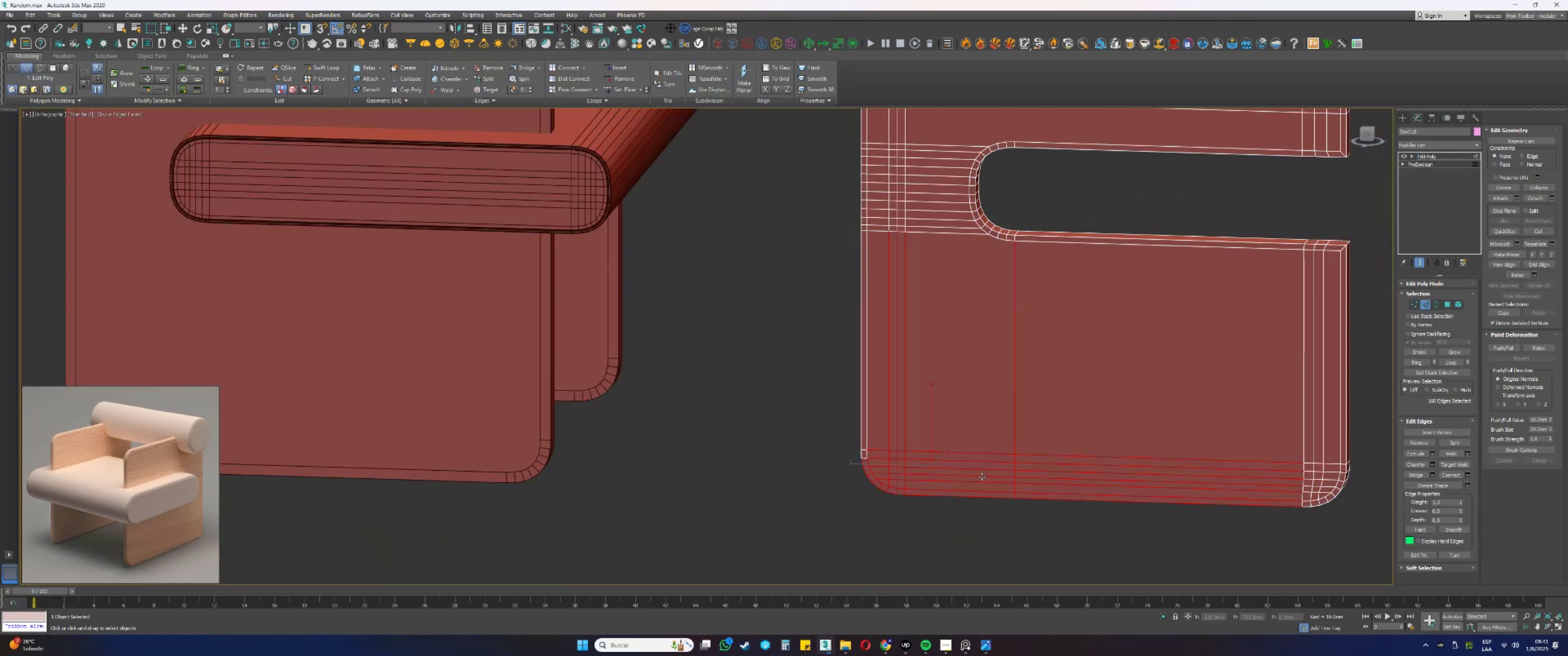 
left_click_drag(start_coordinate=[977, 558], to_coordinate=[976, 408])
 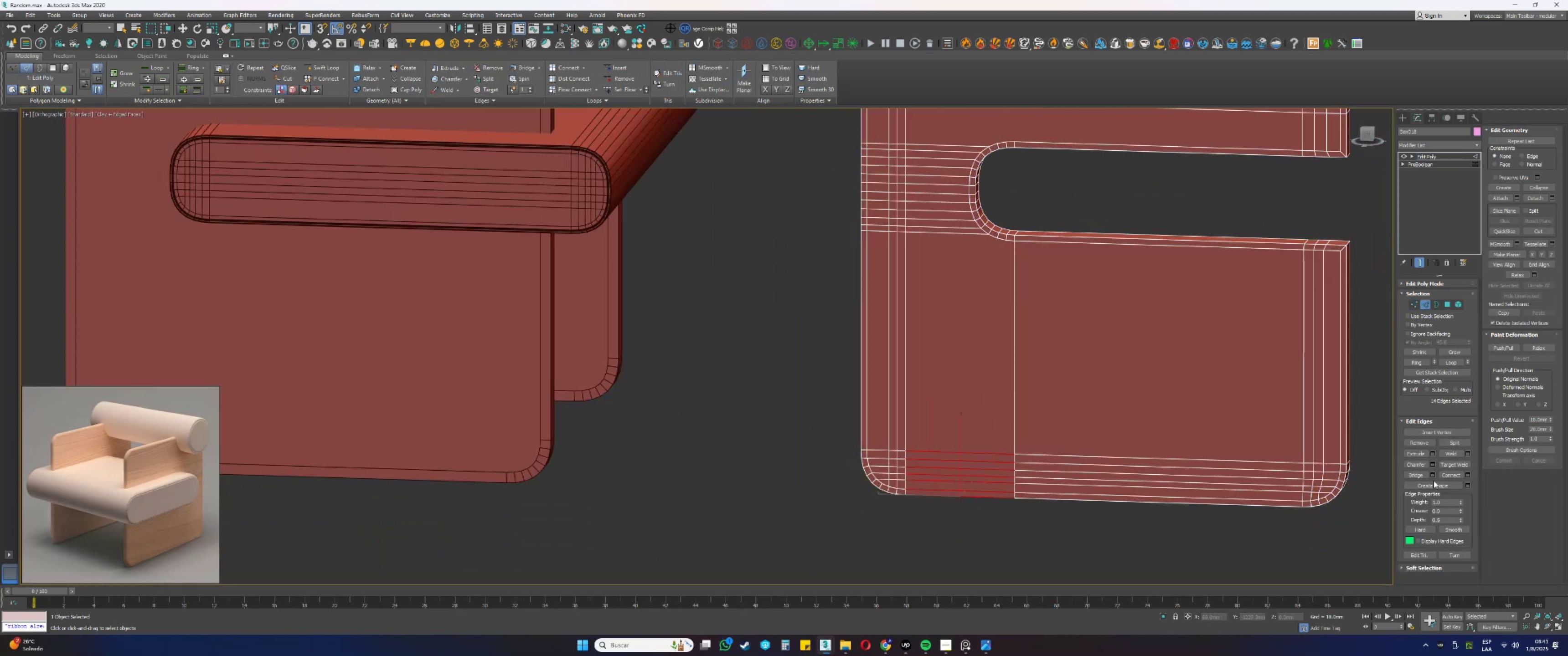 
left_click([1448, 476])
 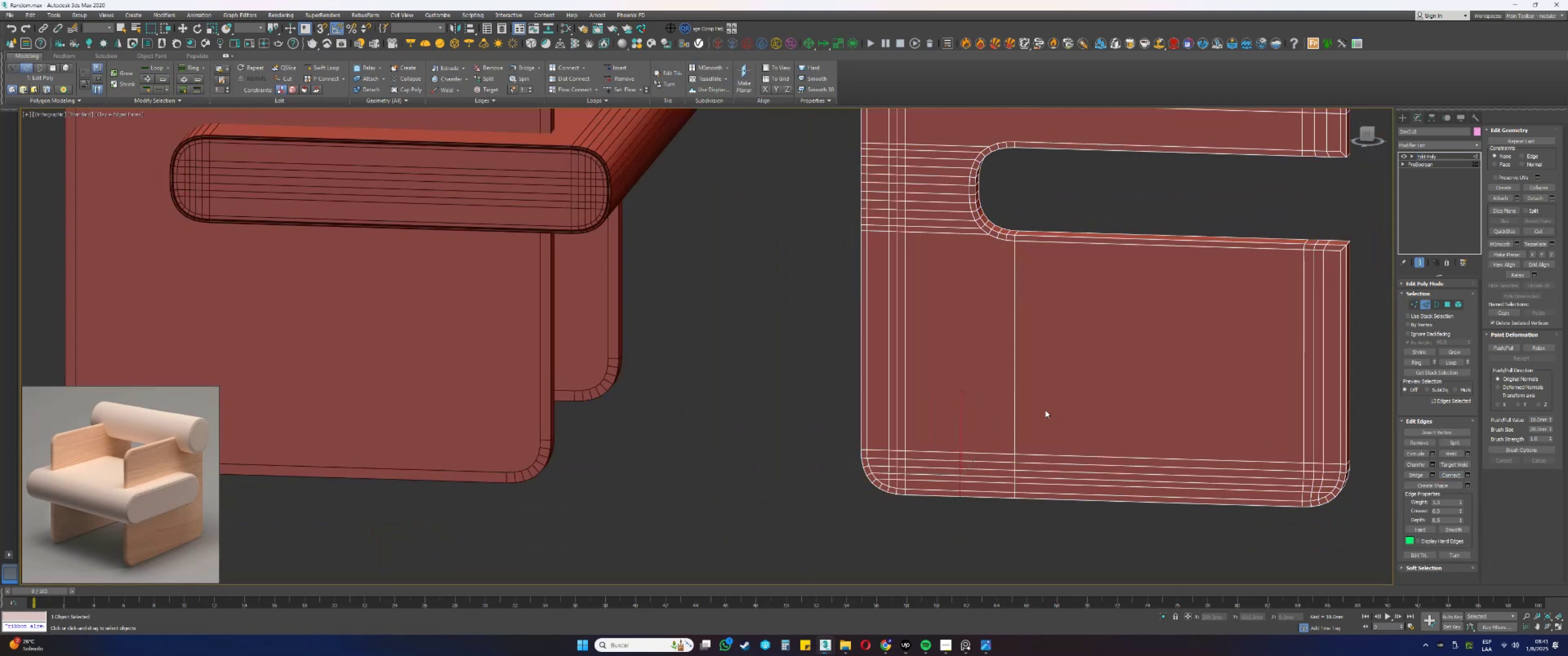 
scroll: coordinate [922, 383], scroll_direction: up, amount: 2.0
 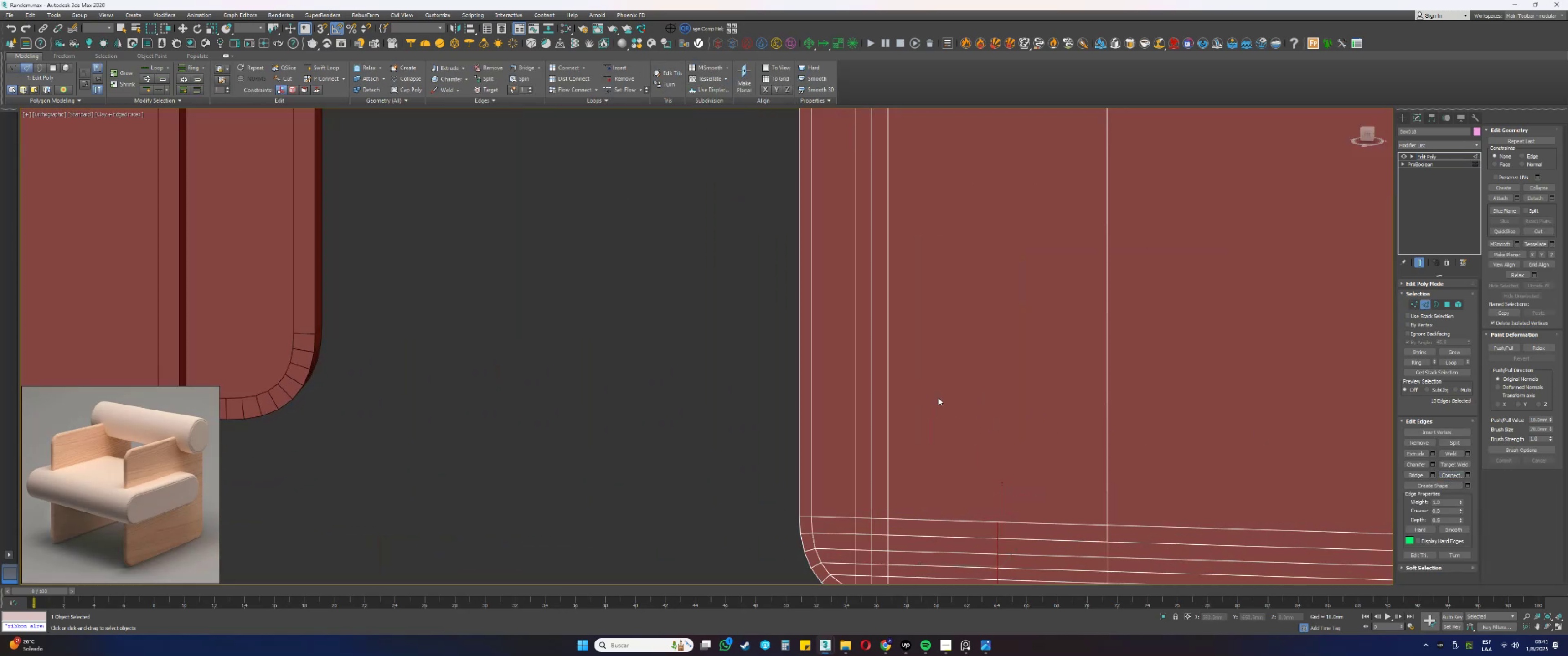 
scroll: coordinate [942, 397], scroll_direction: down, amount: 1.0
 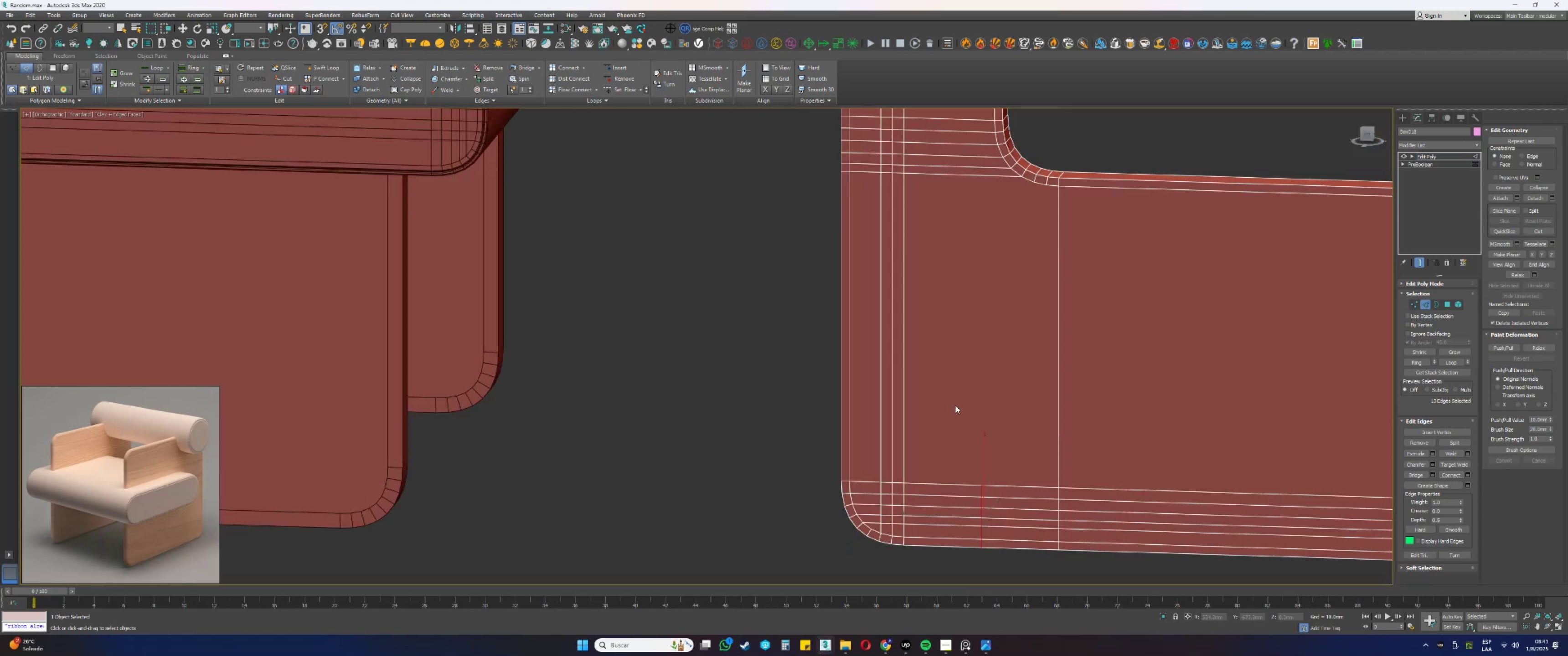 
key(Alt+AltLeft)
 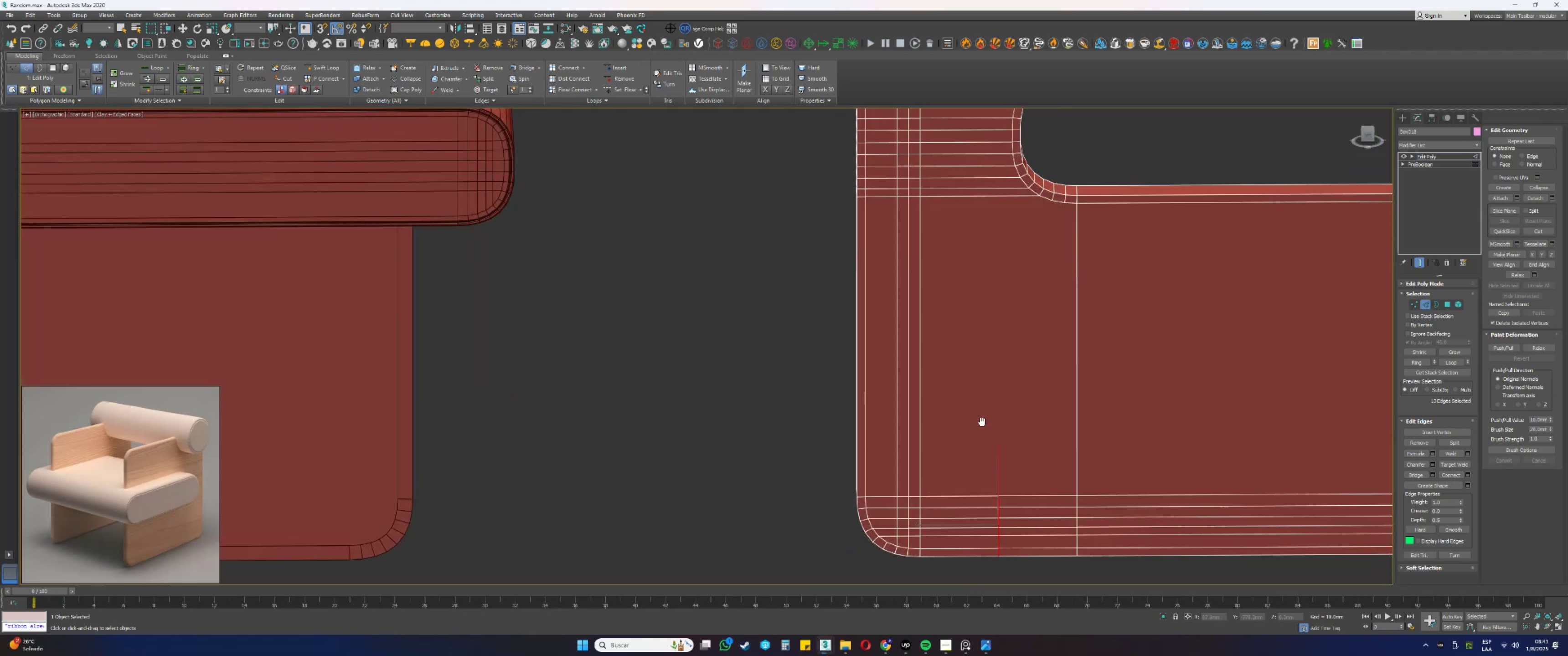 
type(wss[F3])
 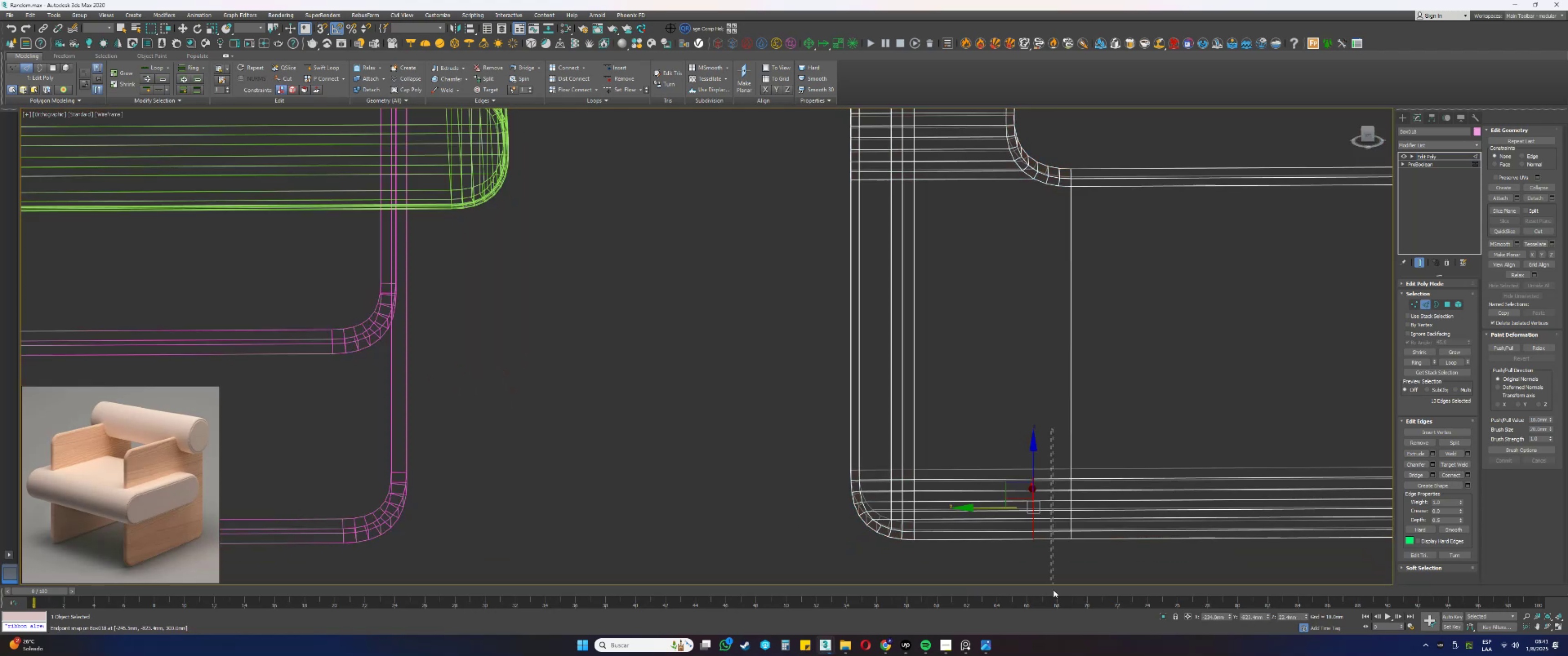 
left_click_drag(start_coordinate=[956, 526], to_coordinate=[1036, 197])
 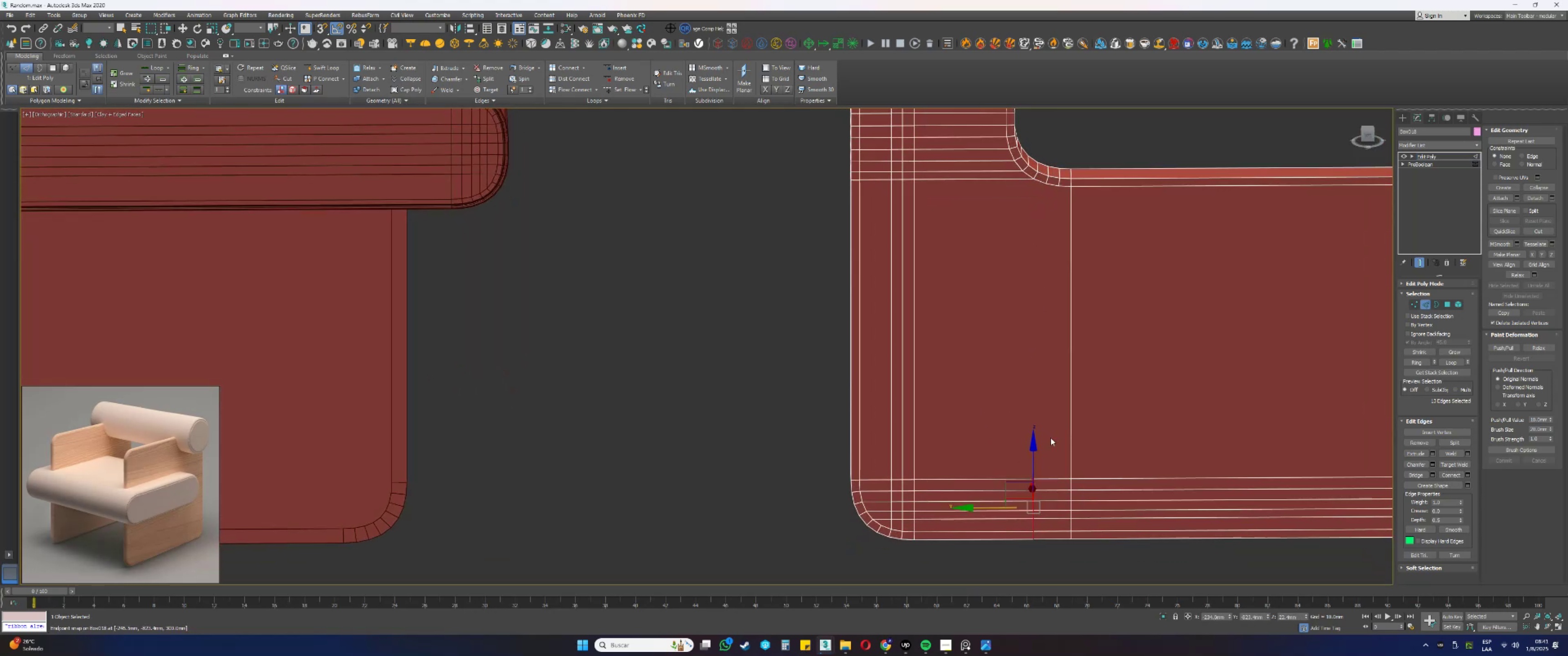 
left_click_drag(start_coordinate=[1052, 430], to_coordinate=[1053, 591])
 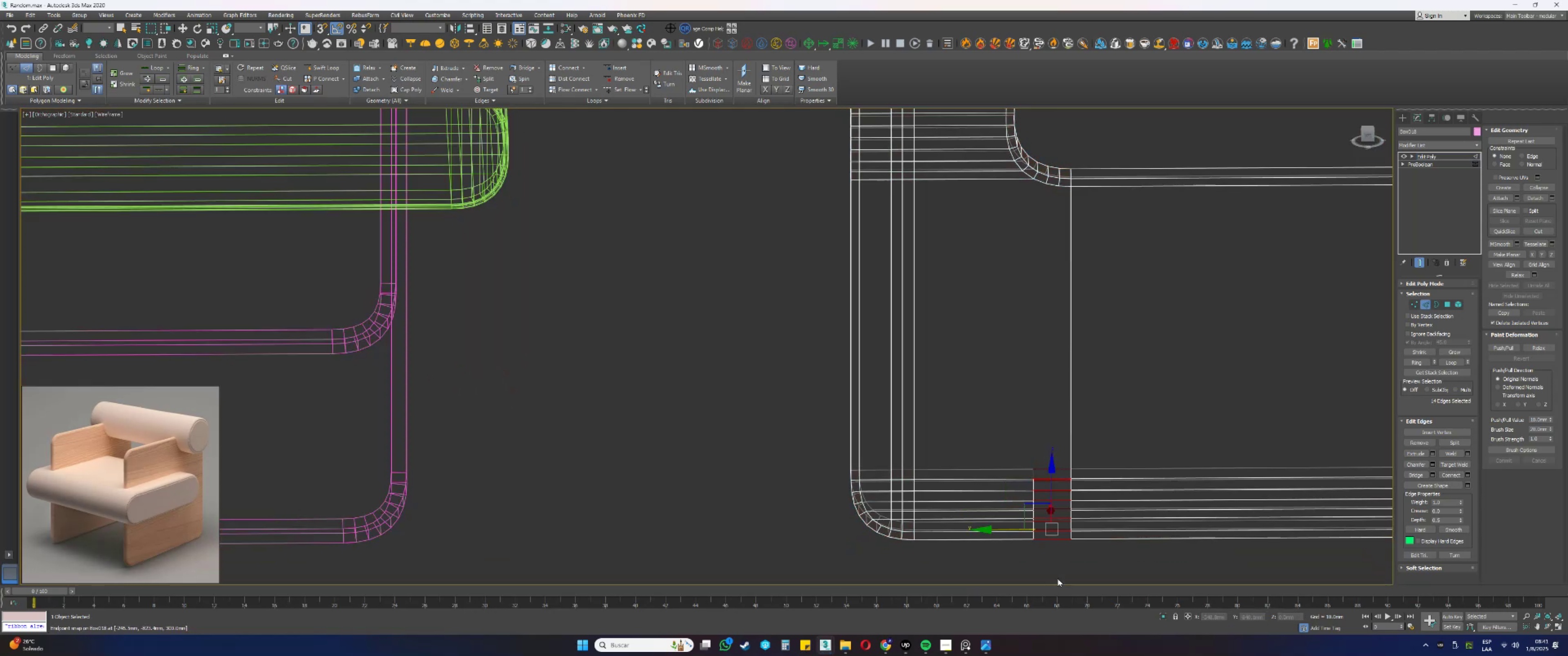 
key(Alt+AltLeft)
 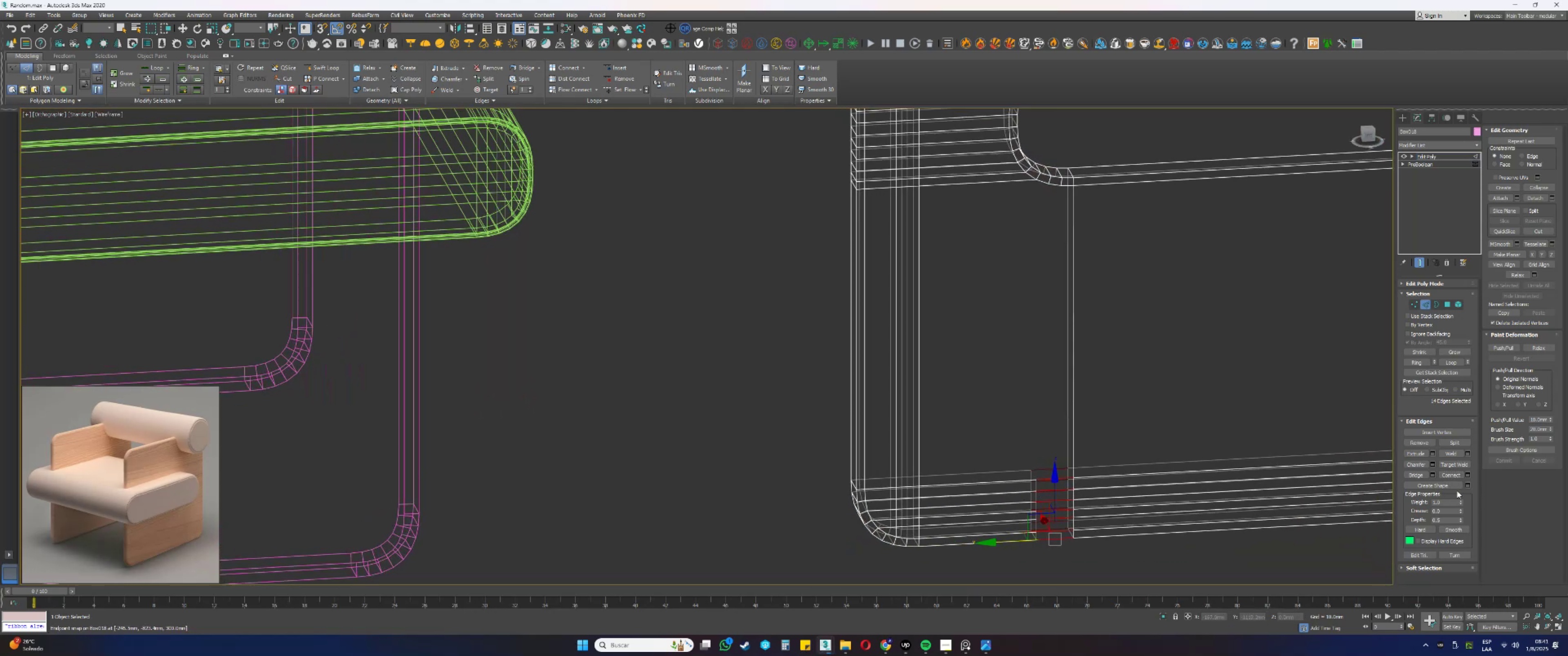 
left_click([1453, 474])
 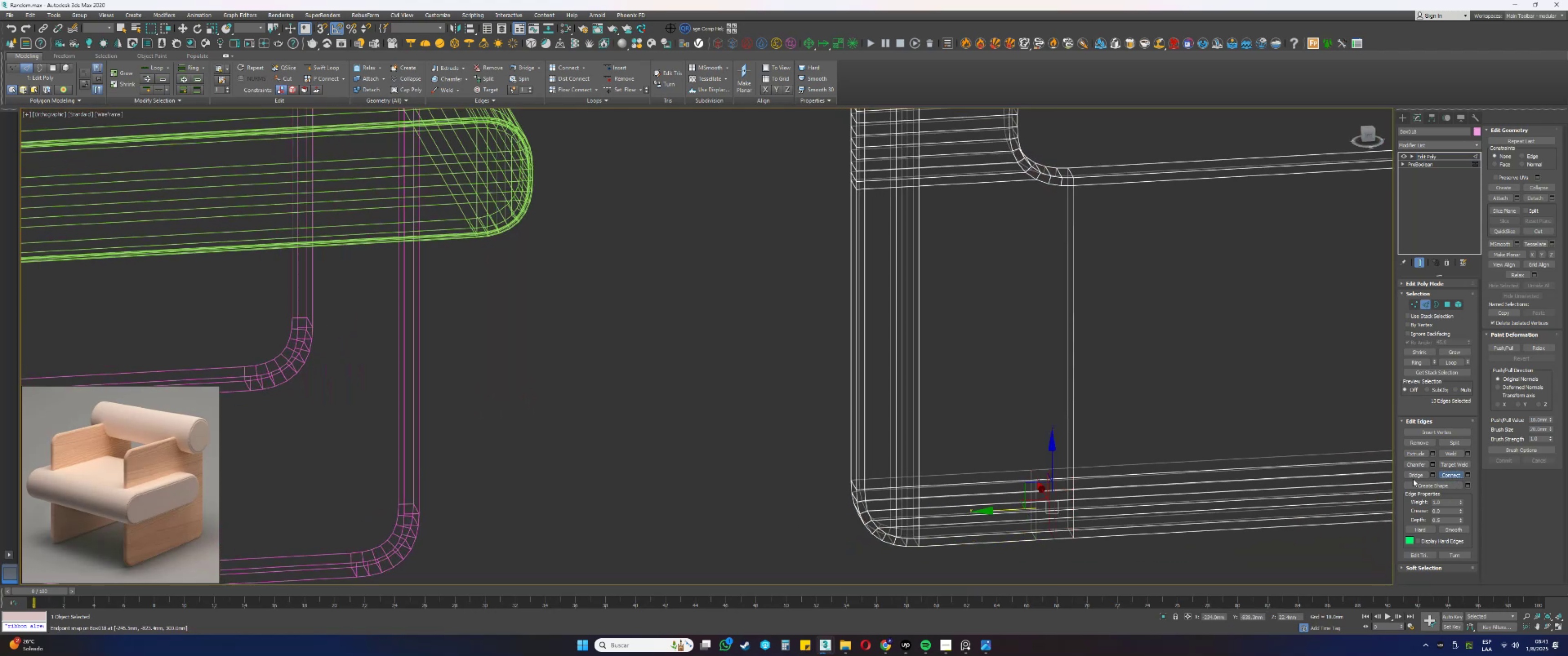 
key(F3)
 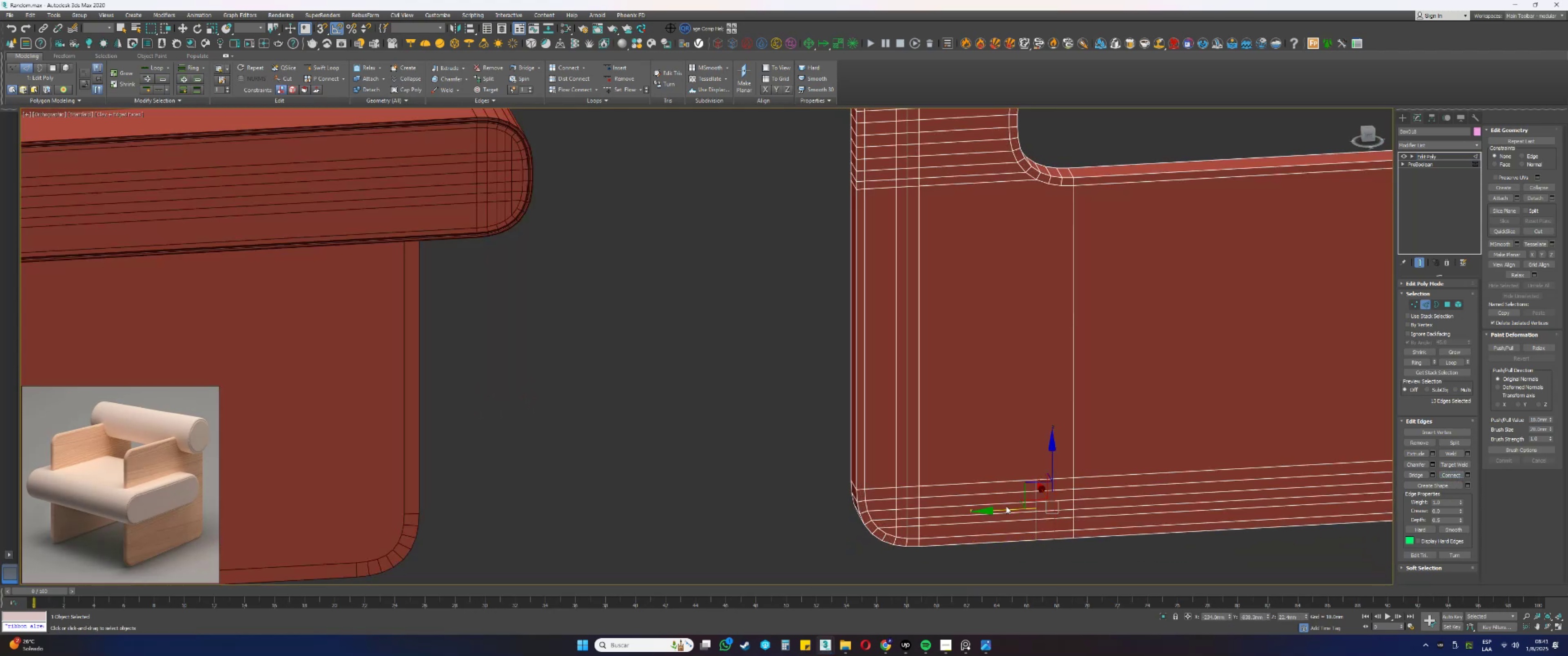 
left_click_drag(start_coordinate=[1004, 509], to_coordinate=[1049, 185])
 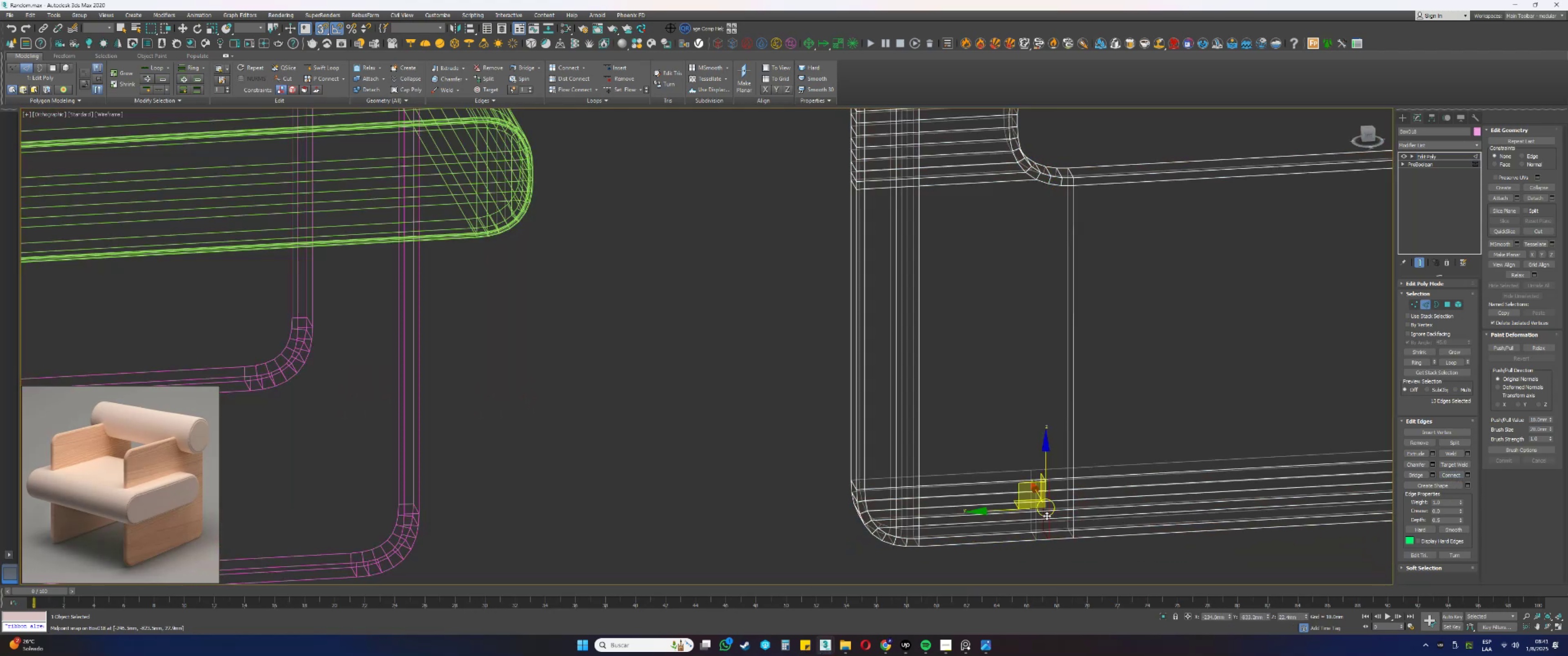 
key(S)
 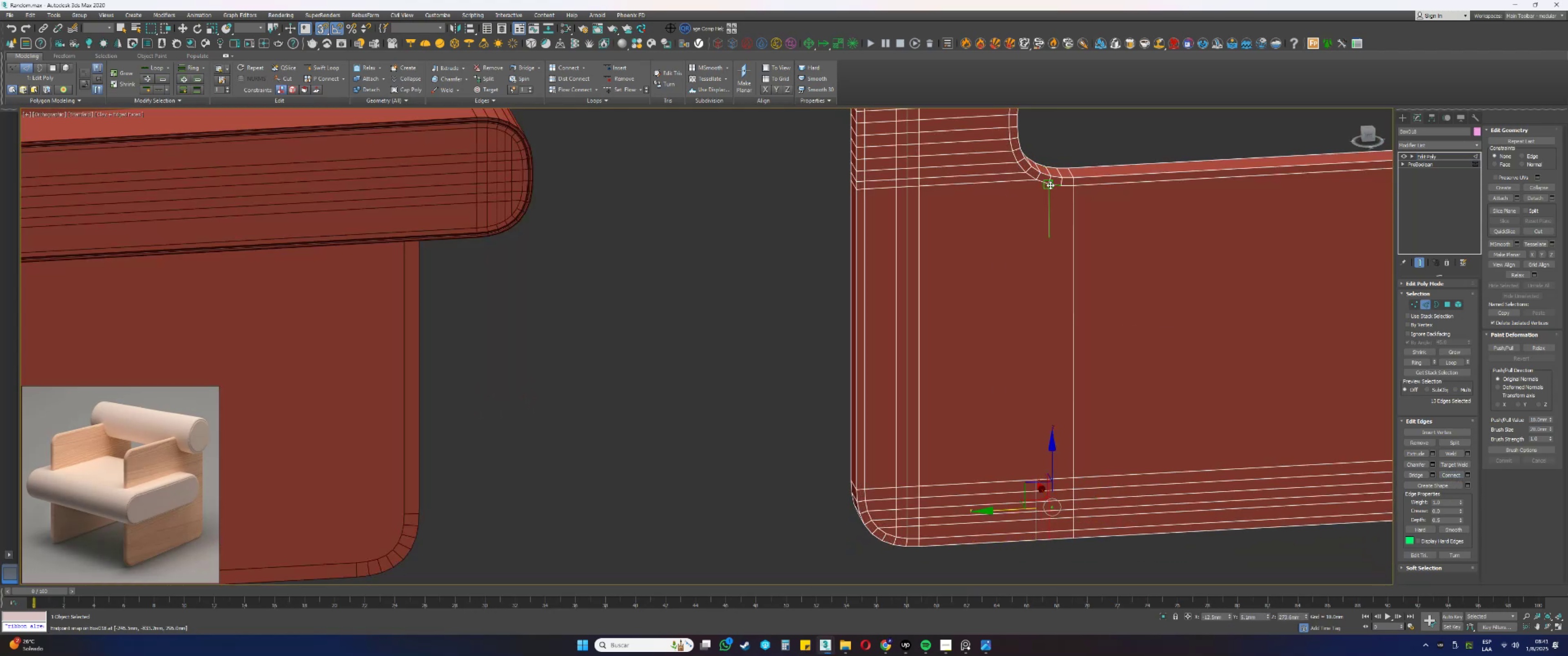 
key(F3)
 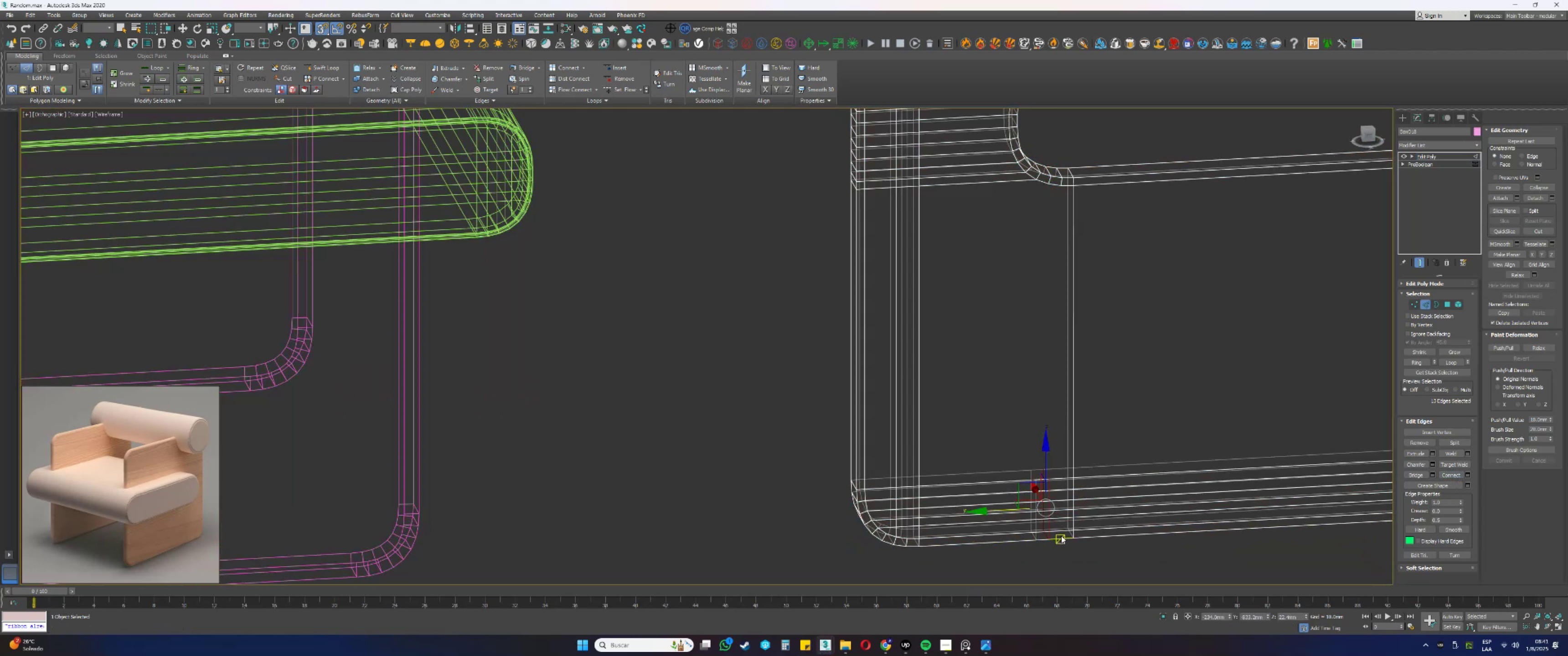 
left_click_drag(start_coordinate=[1062, 559], to_coordinate=[1057, 449])
 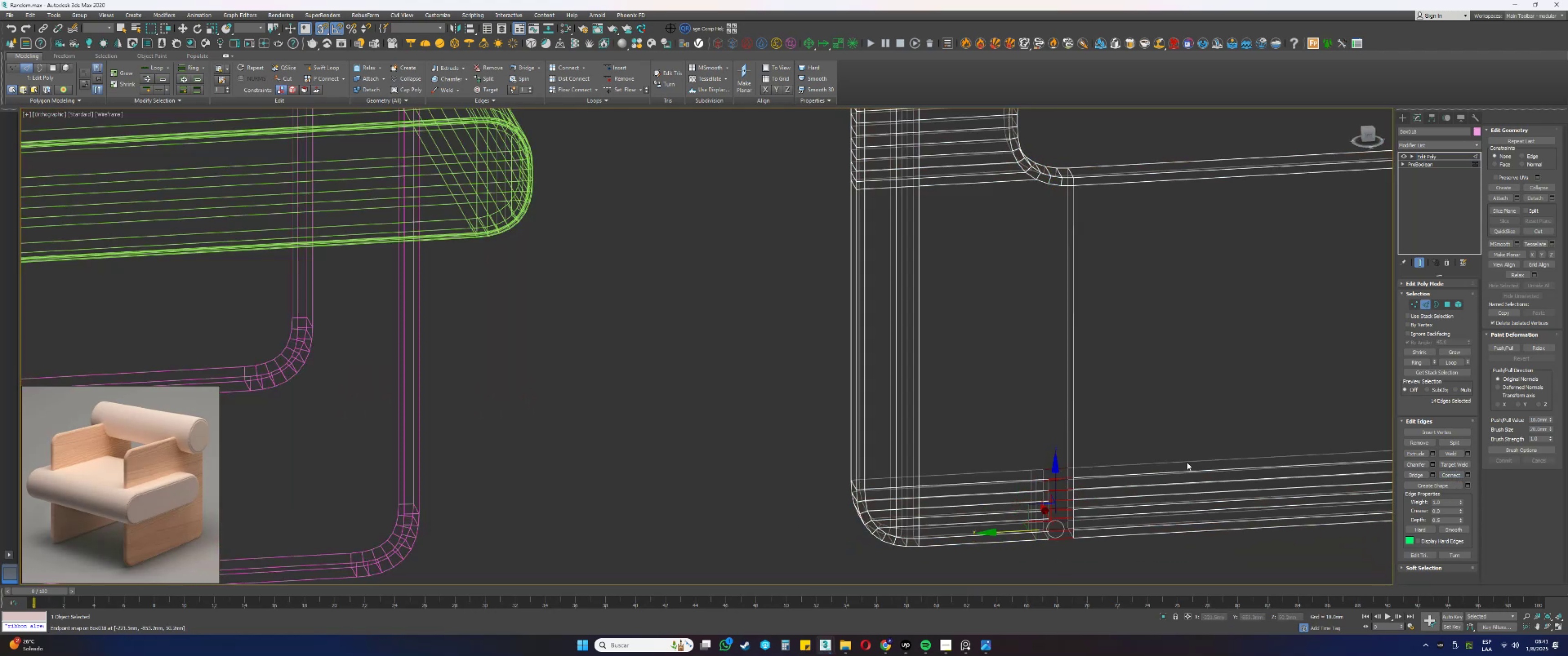 
key(F3)
 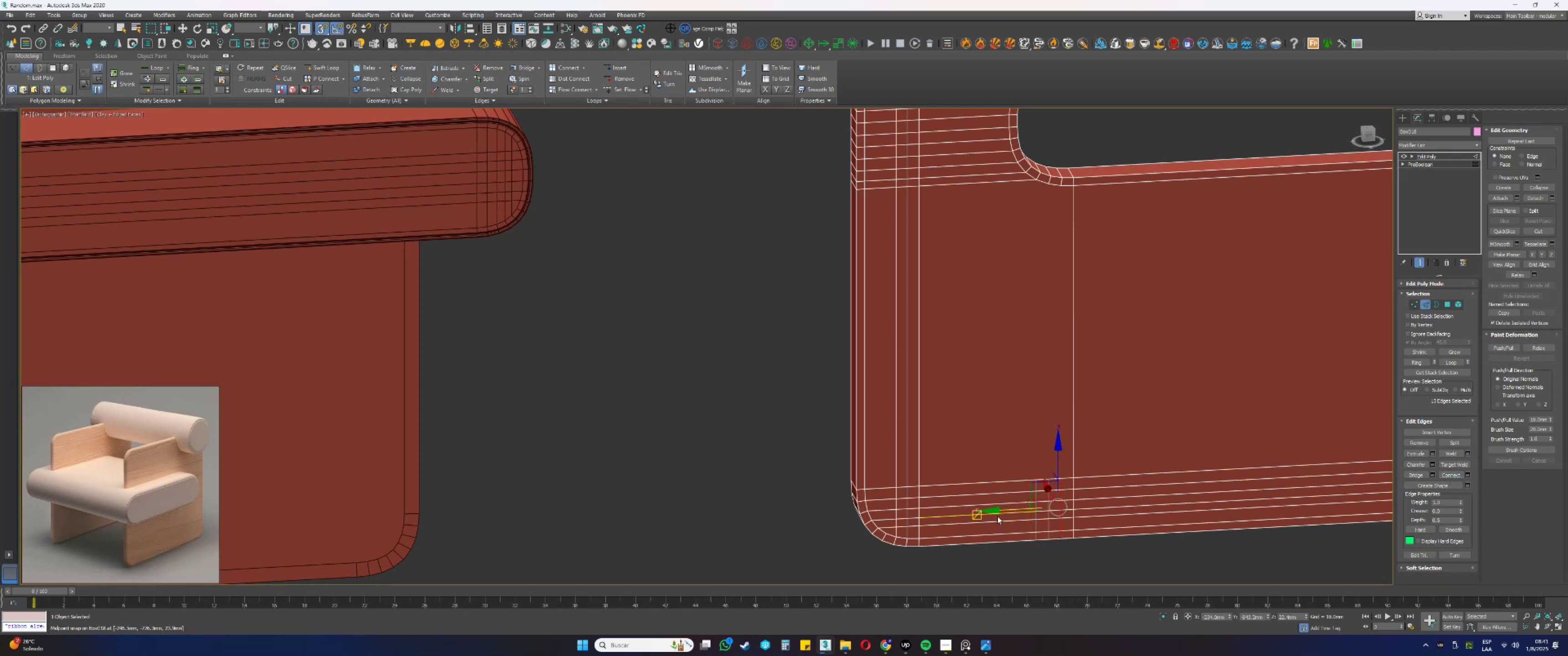 
left_click_drag(start_coordinate=[997, 513], to_coordinate=[1061, 188])
 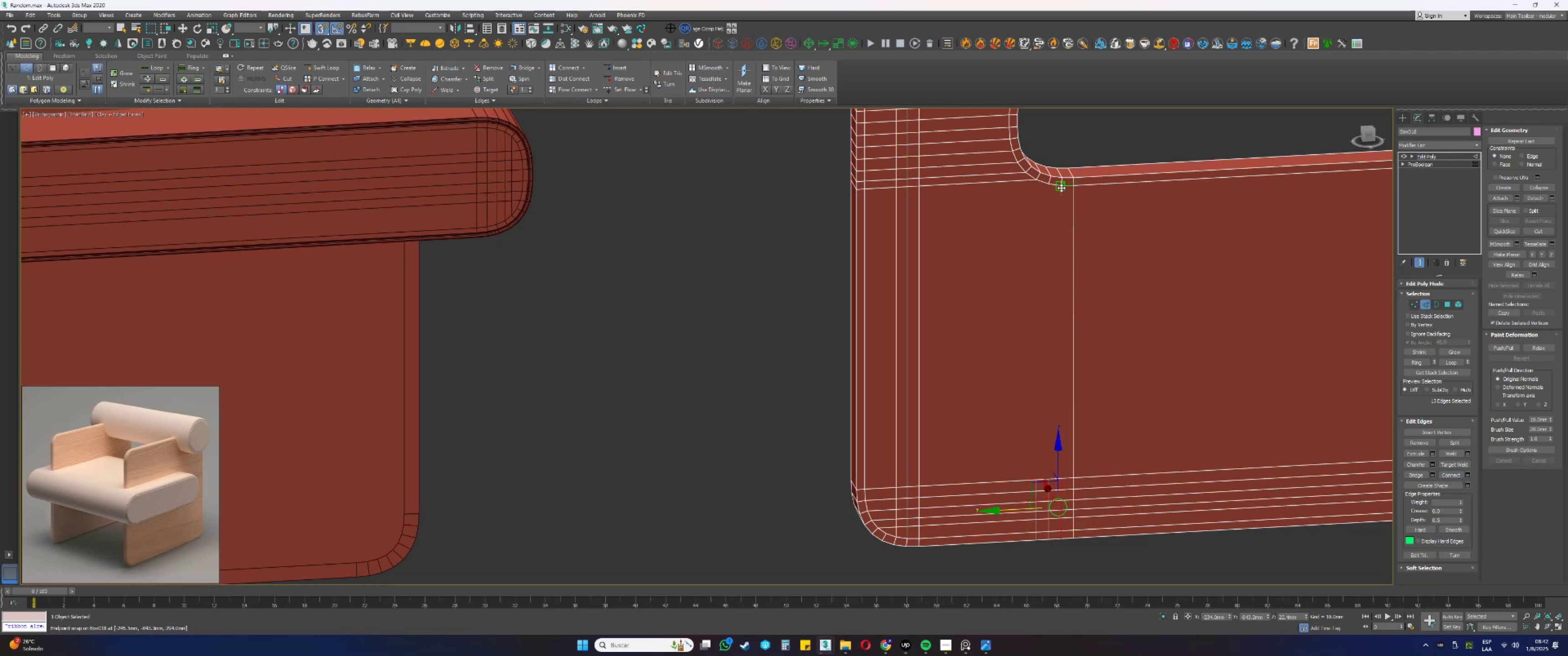 
type(1s)
 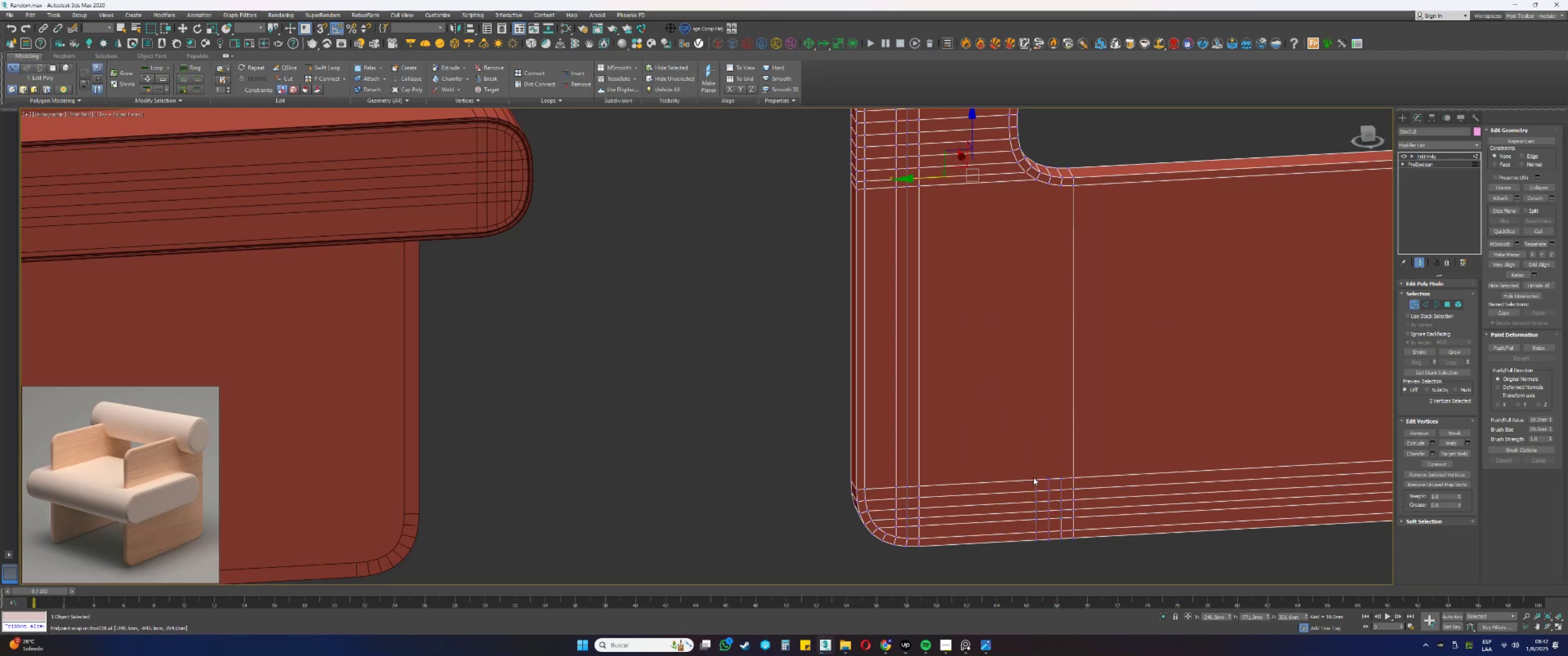 
left_click([1036, 478])
 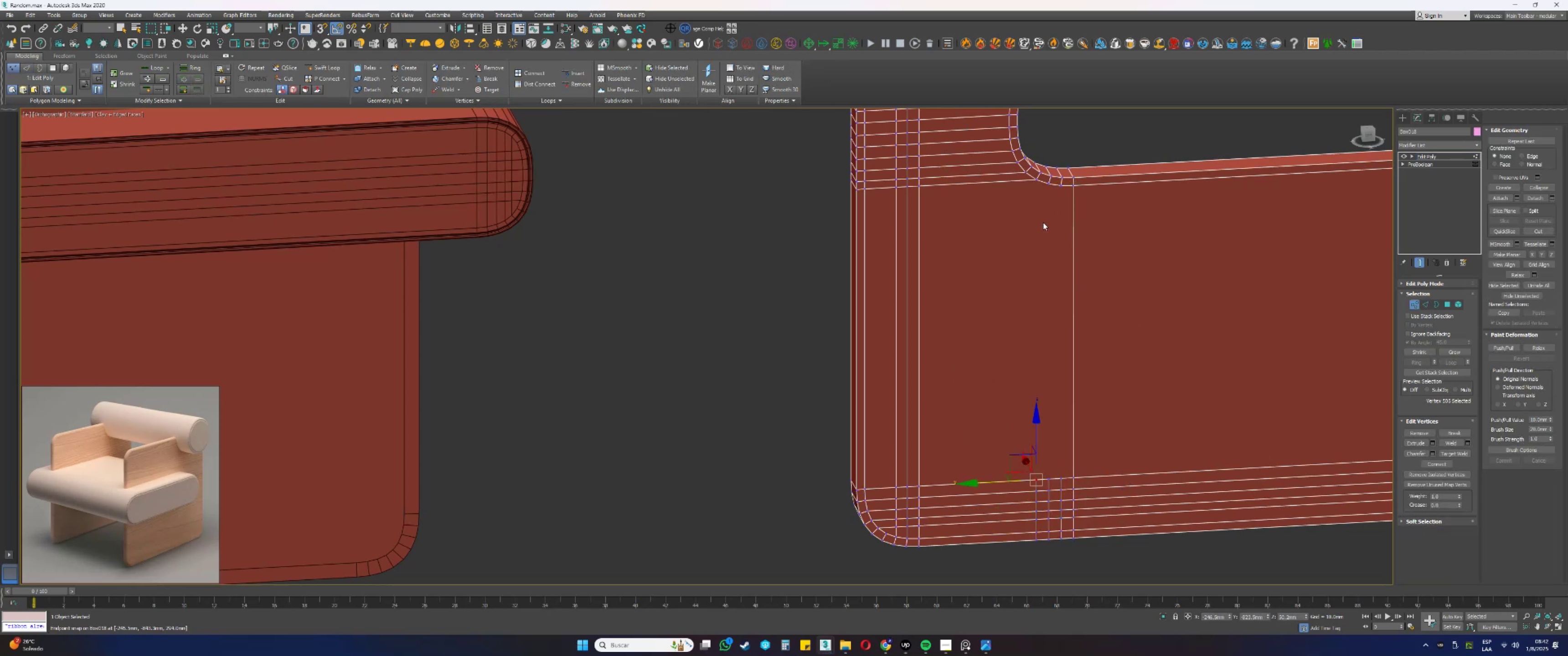 
key(Q)
 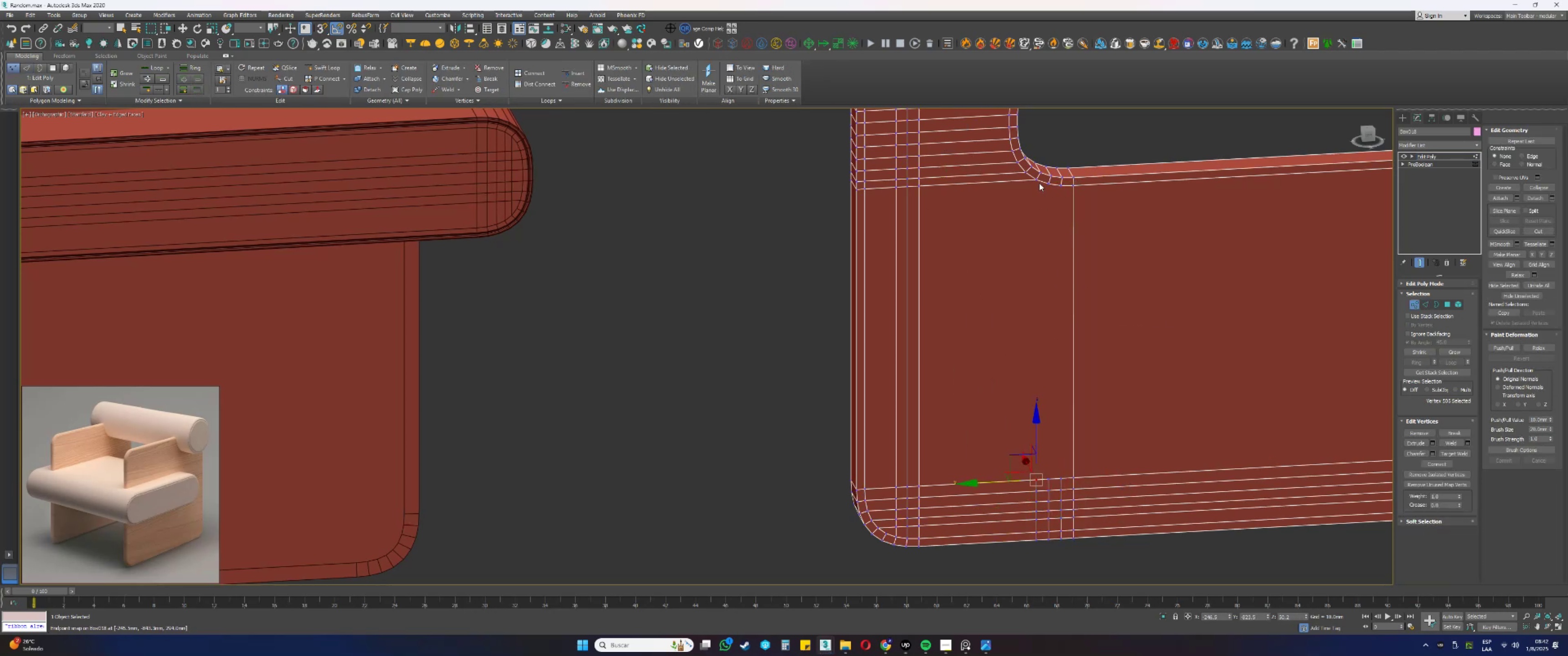 
key(Control+ControlLeft)
 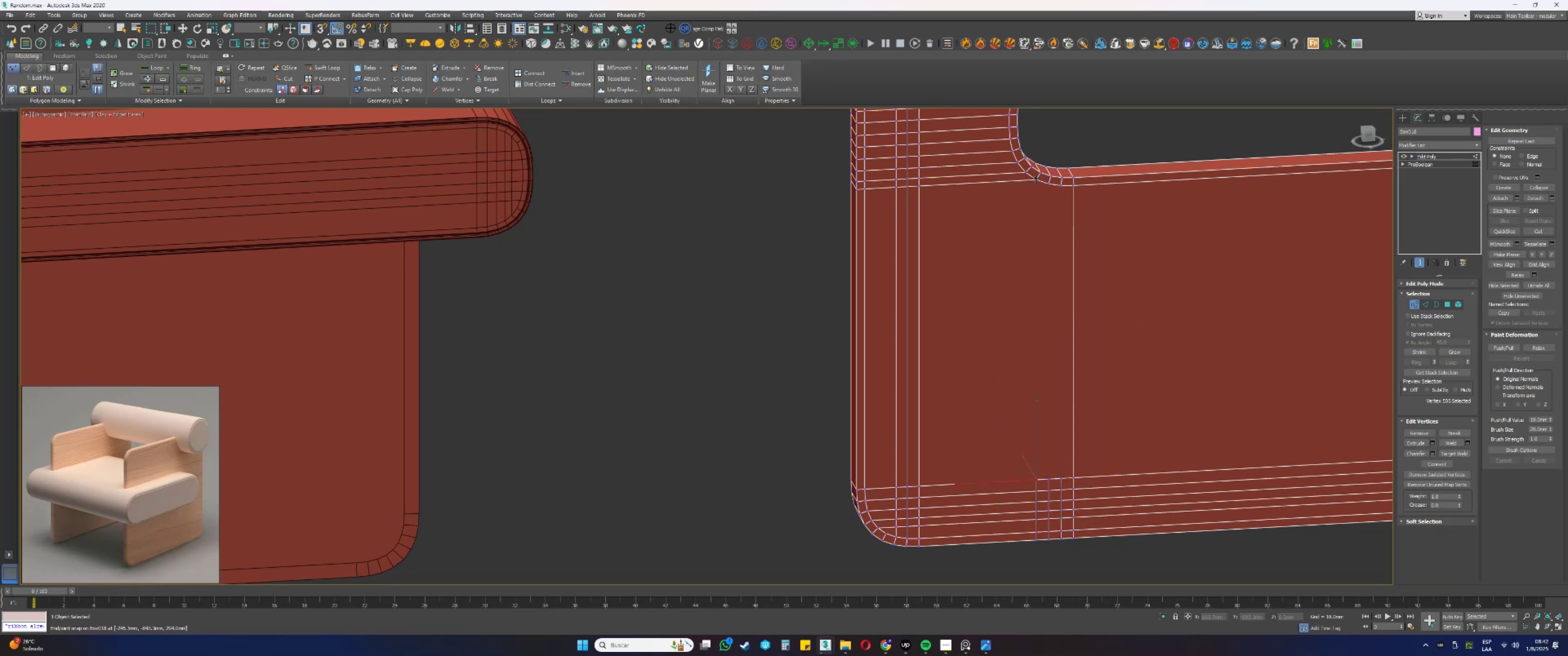 
left_click([1035, 178])
 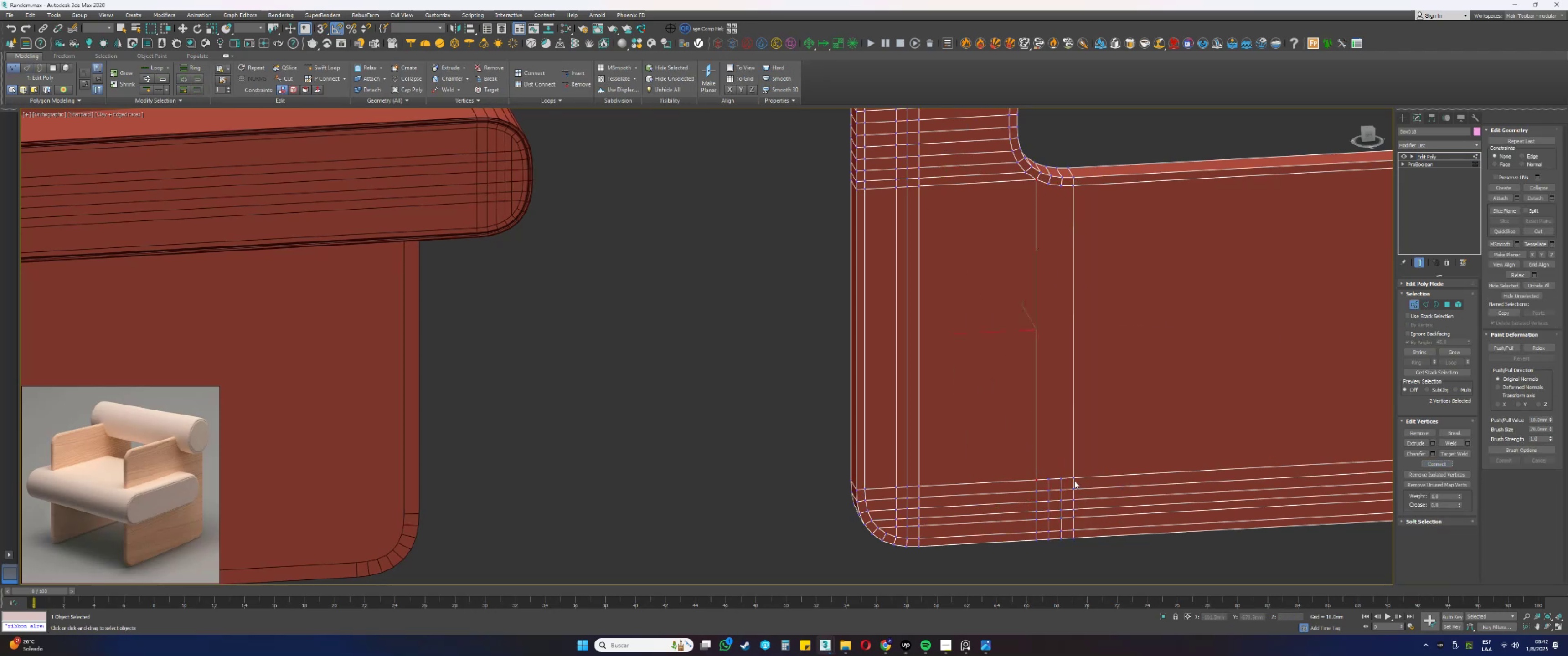 
left_click([1047, 478])
 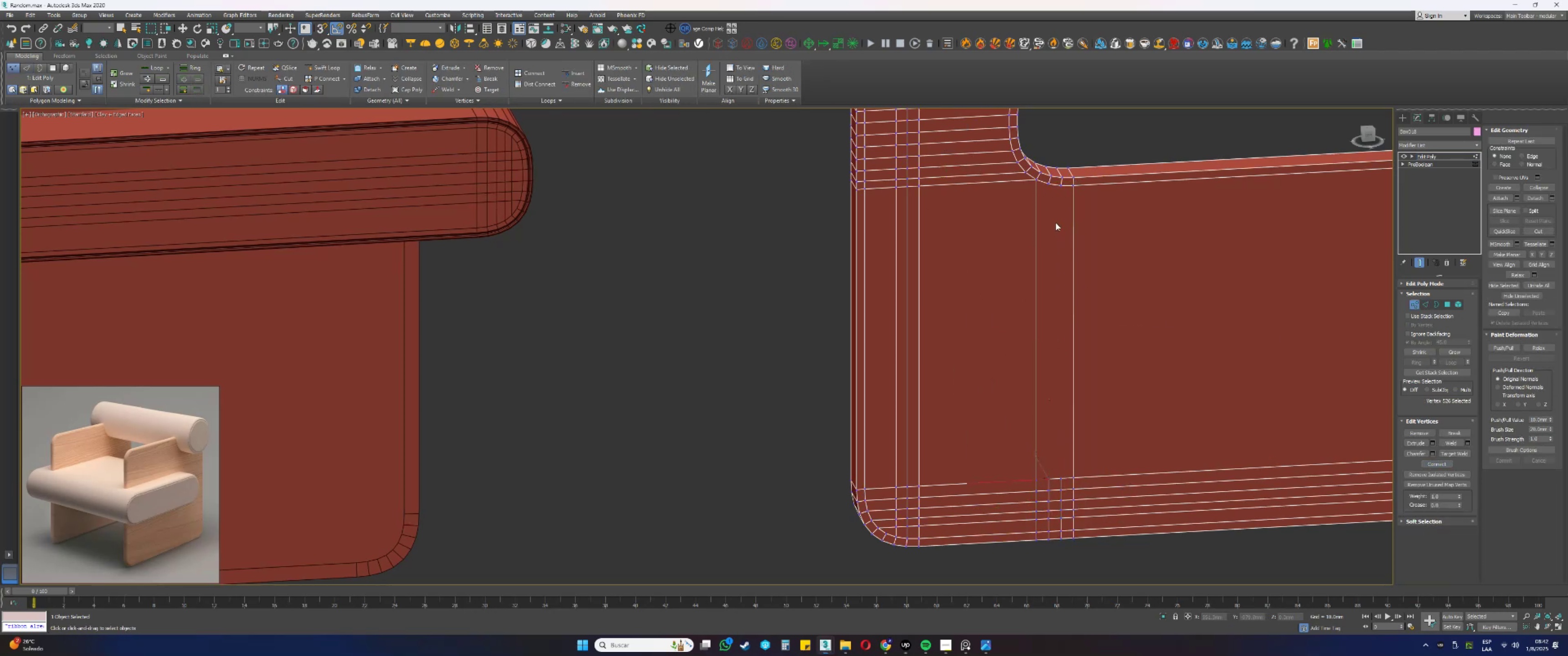 
key(Control+ControlLeft)
 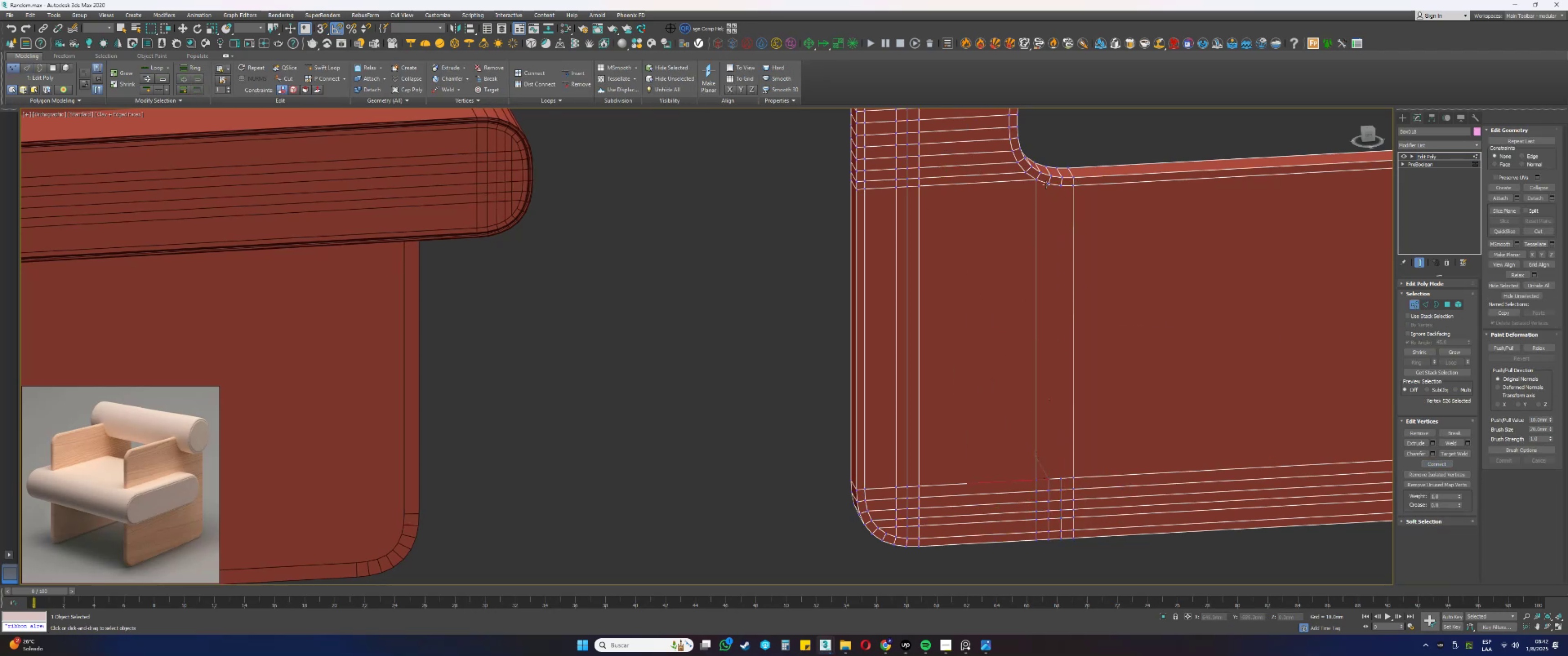 
left_click([1046, 184])
 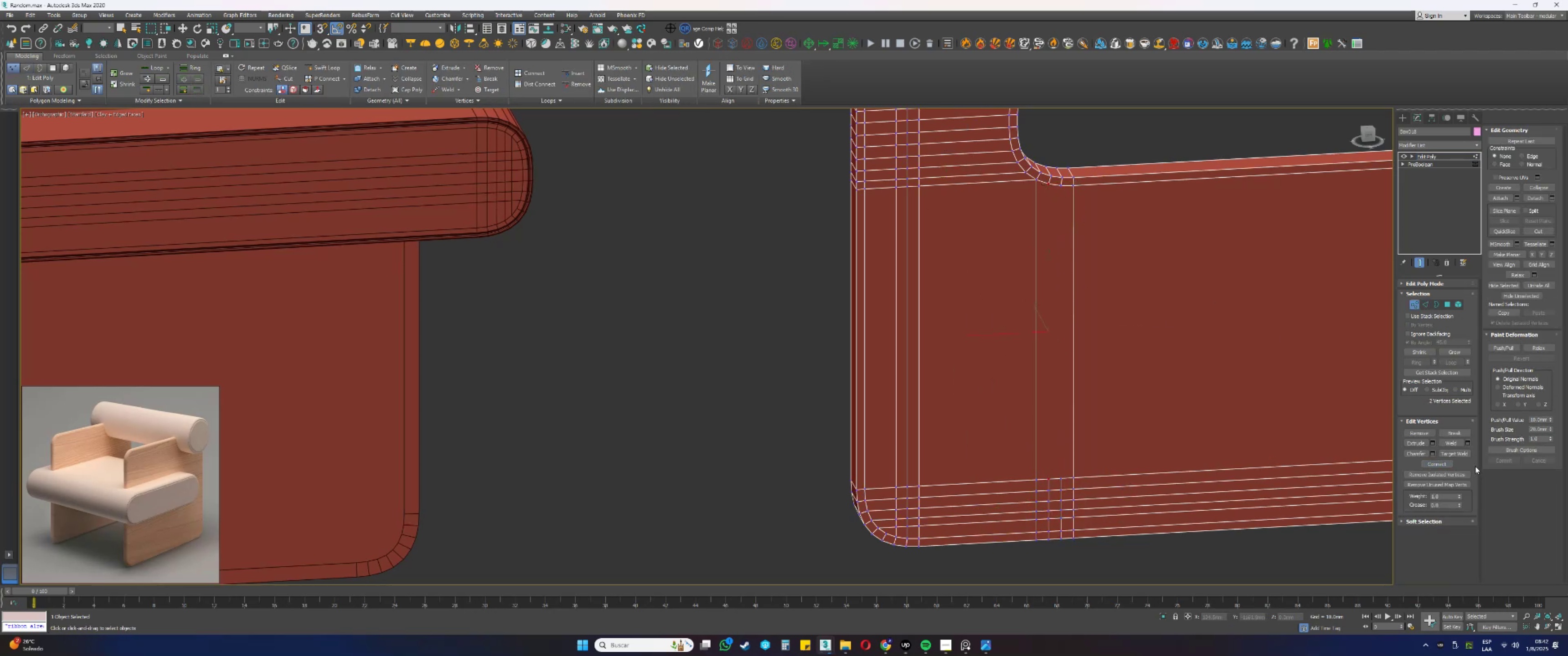 
left_click([1449, 463])
 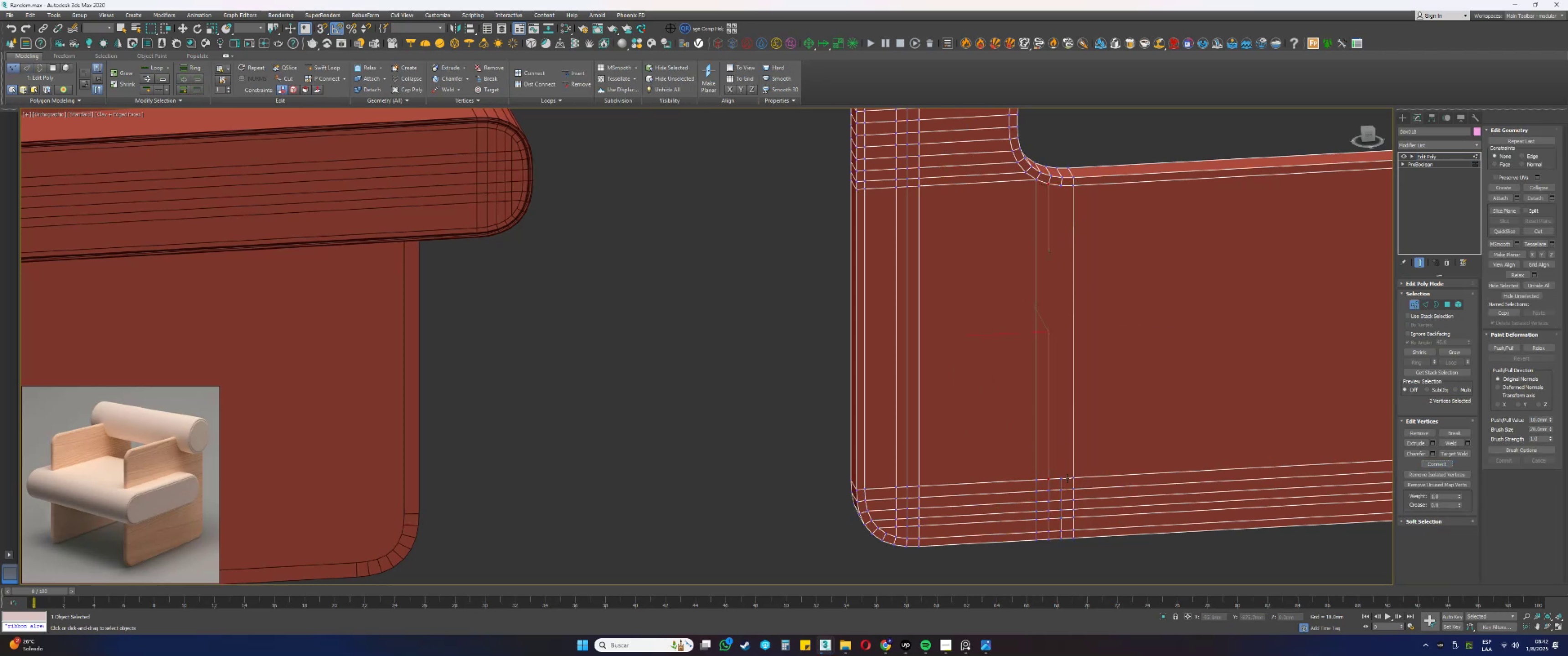 
left_click([1062, 479])
 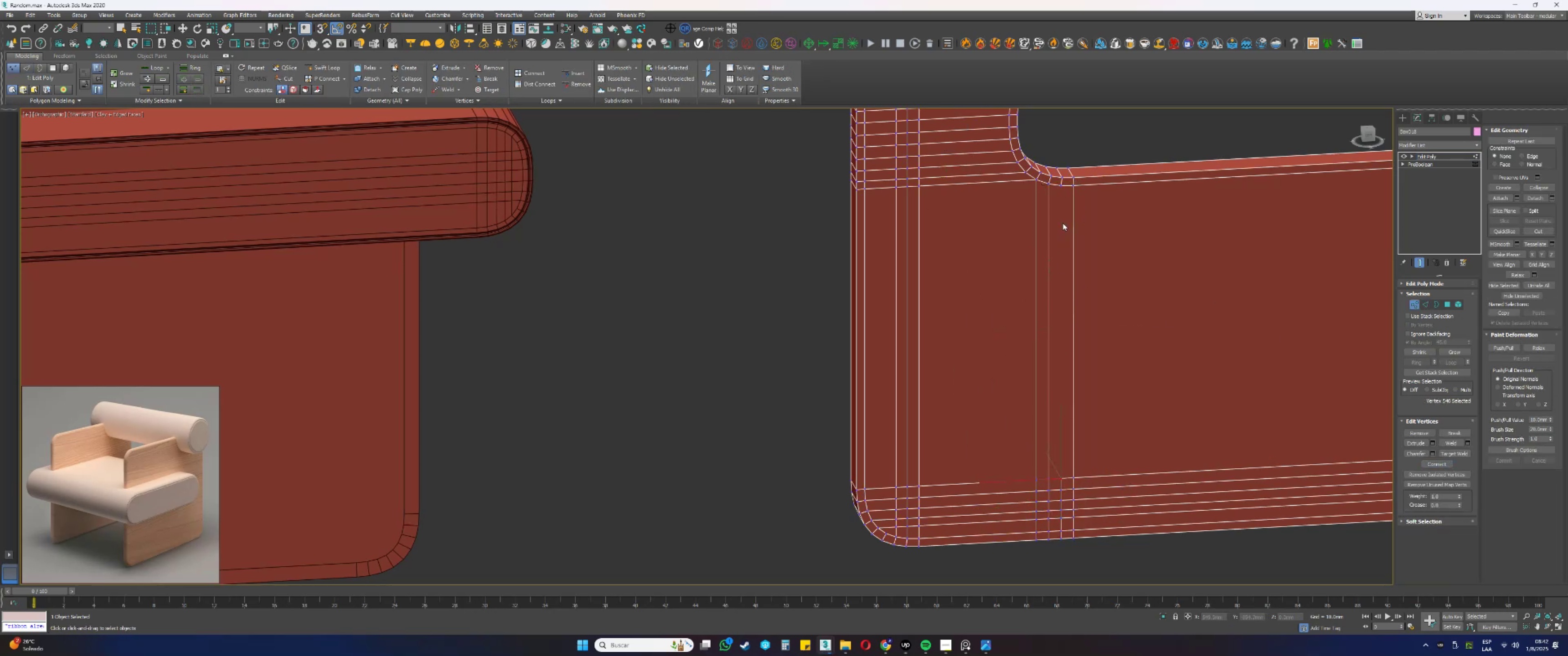 
hold_key(key=ControlLeft, duration=0.47)
left_click([1060, 186])
 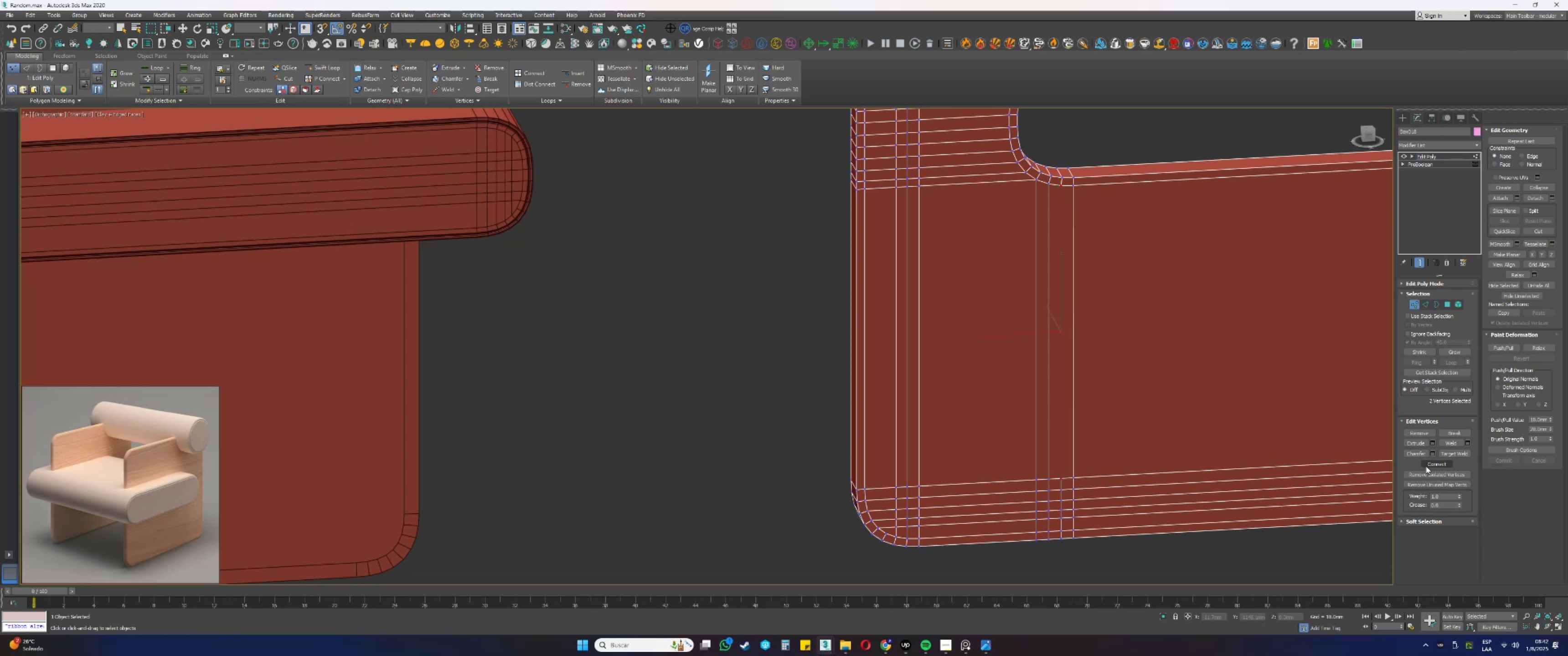 
left_click([1441, 466])
 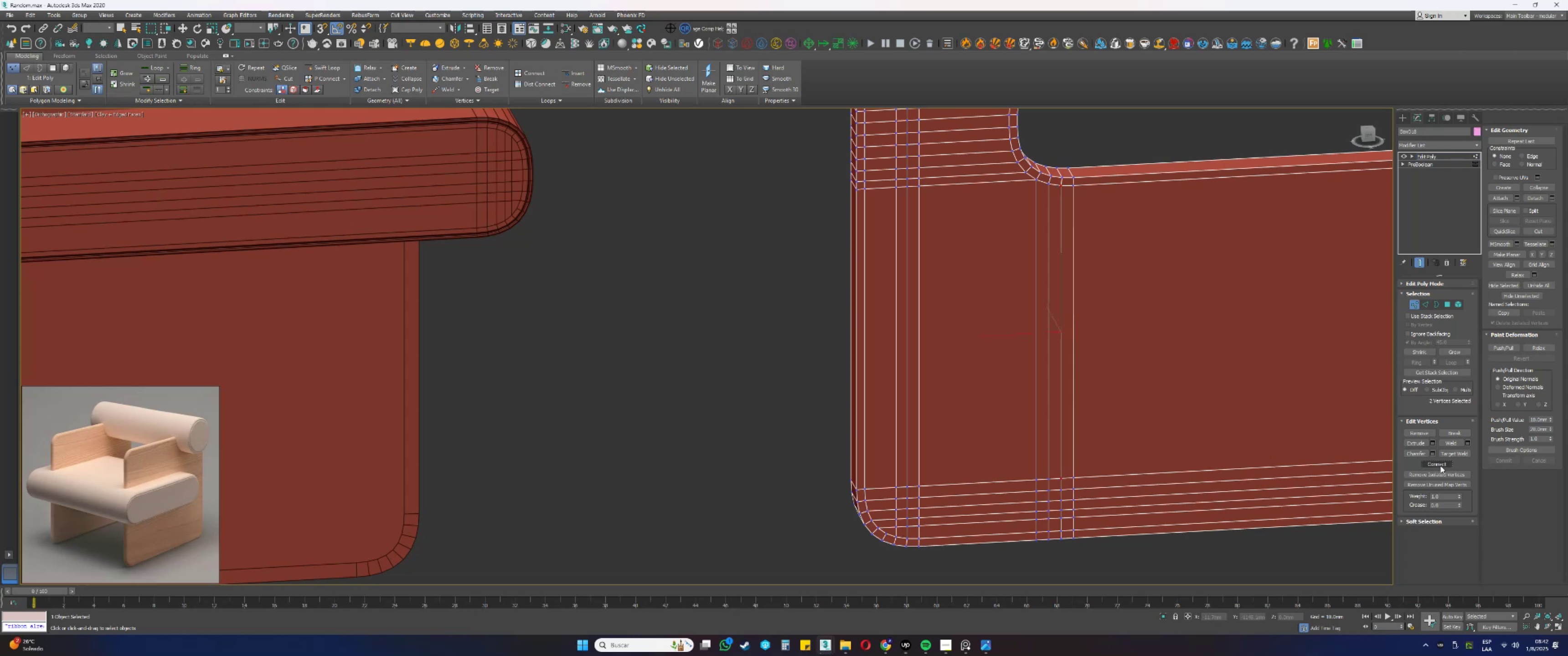 
hold_key(key=AltLeft, duration=0.94)
 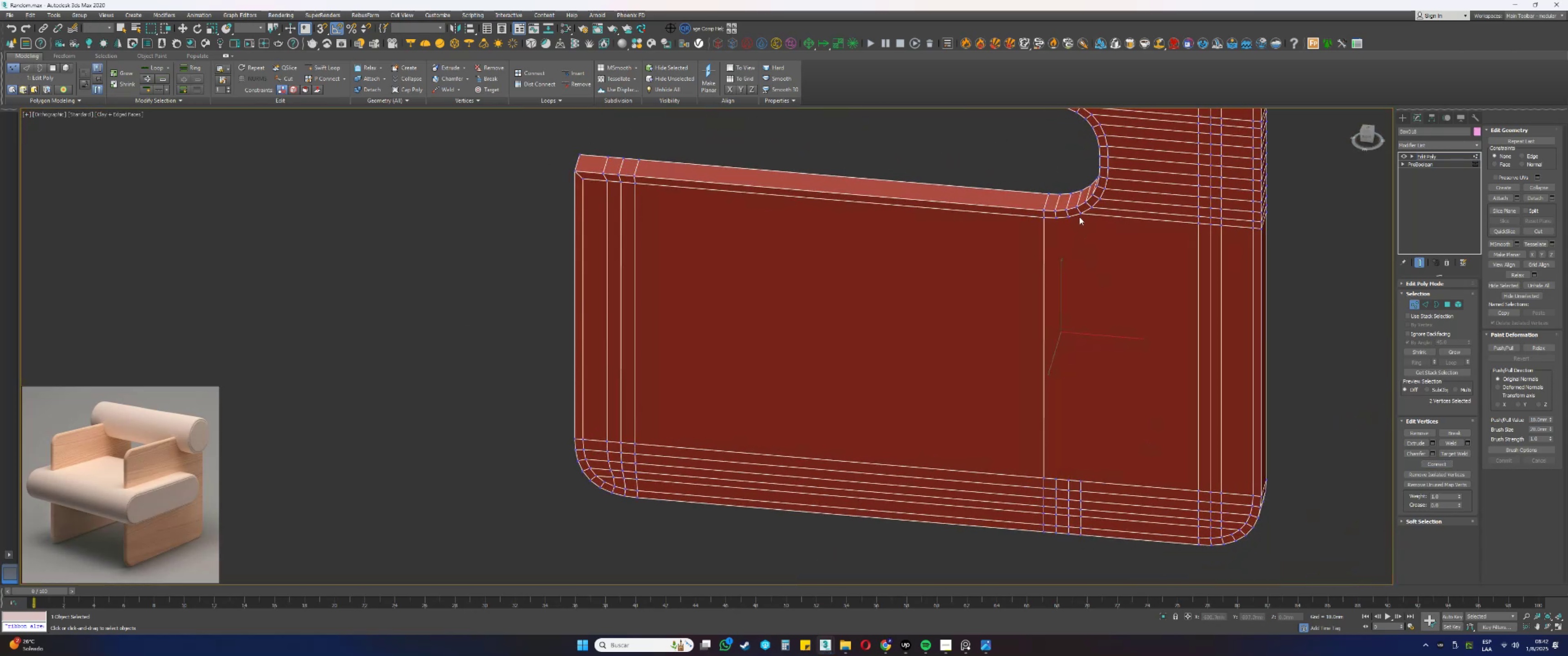 
left_click([1080, 215])
 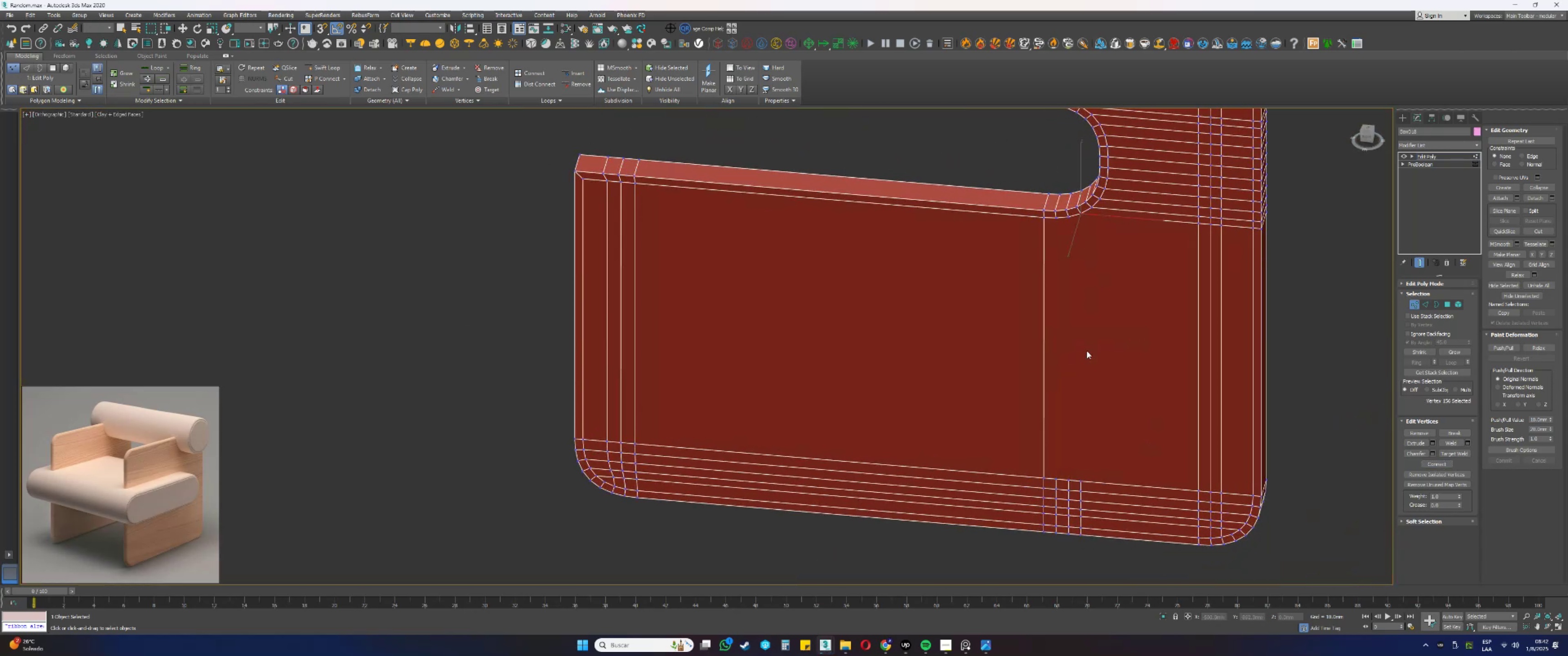 
hold_key(key=ControlLeft, duration=1.16)
left_click([1078, 483])
 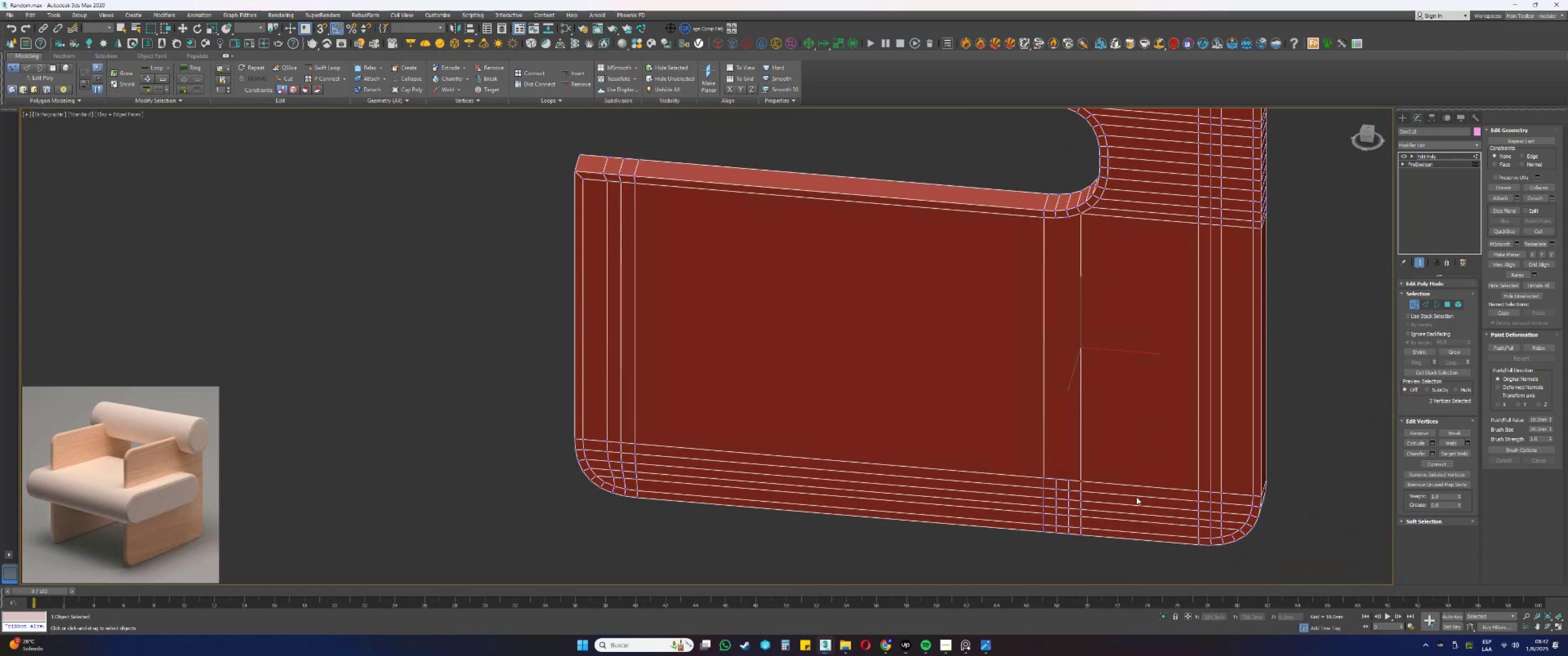 
left_click([1069, 477])
 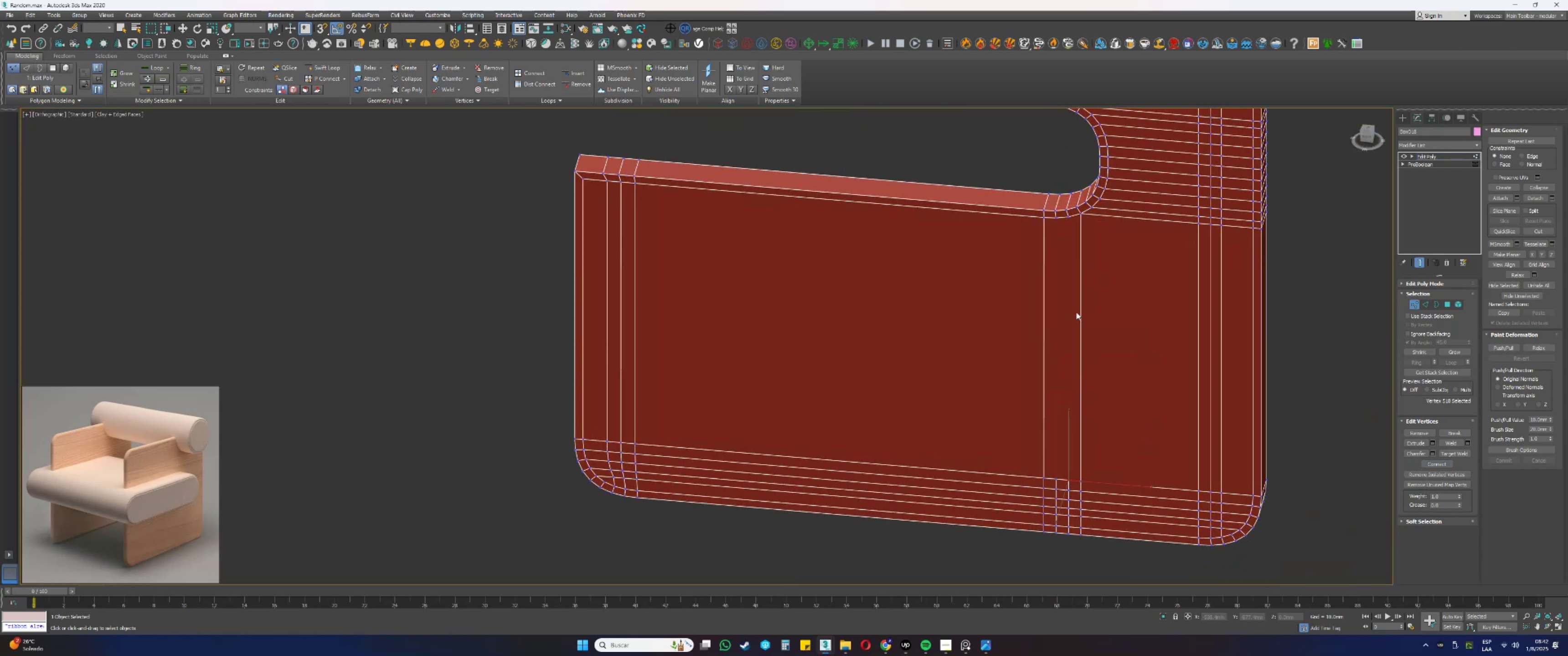 
hold_key(key=ControlLeft, duration=0.34)
left_click([1069, 219])
 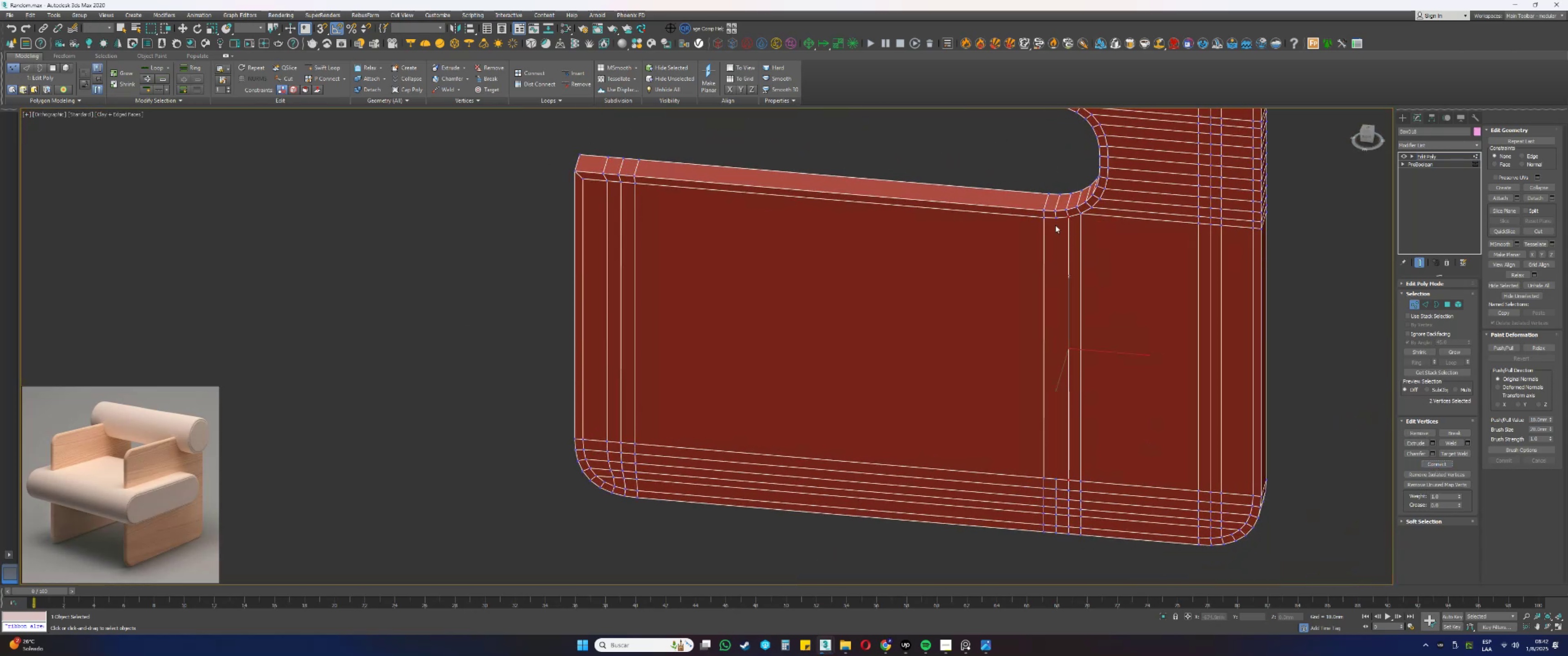 
left_click([1055, 220])
 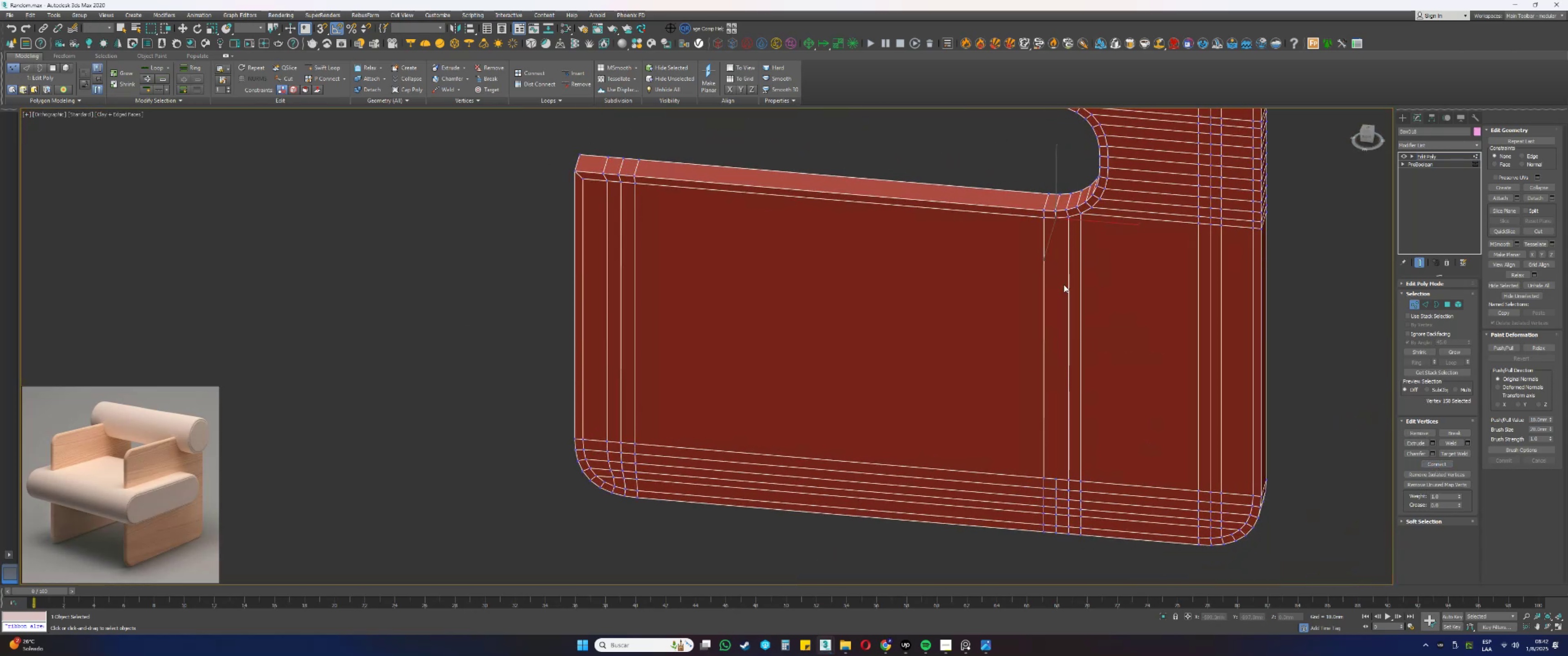 
hold_key(key=ControlLeft, duration=0.77)
left_click([1056, 476])
 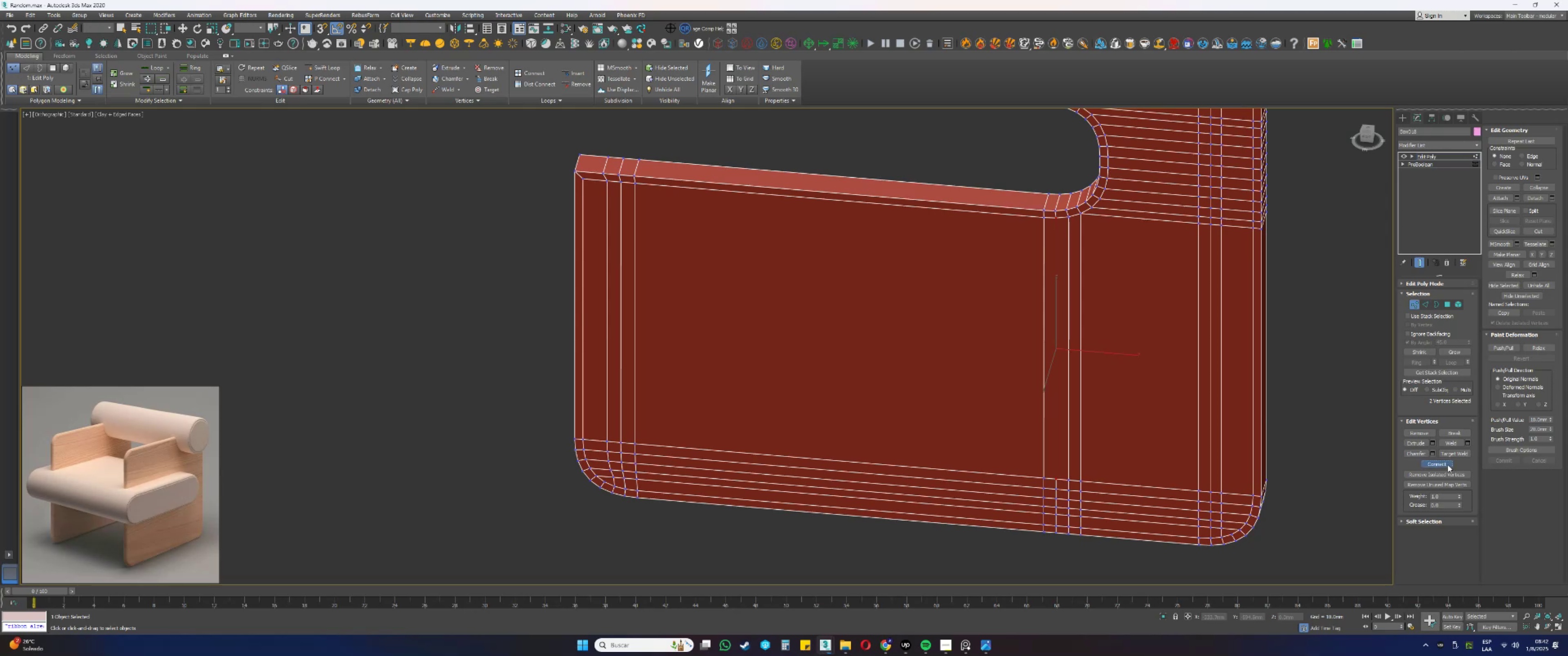 
double_click([1130, 380])
 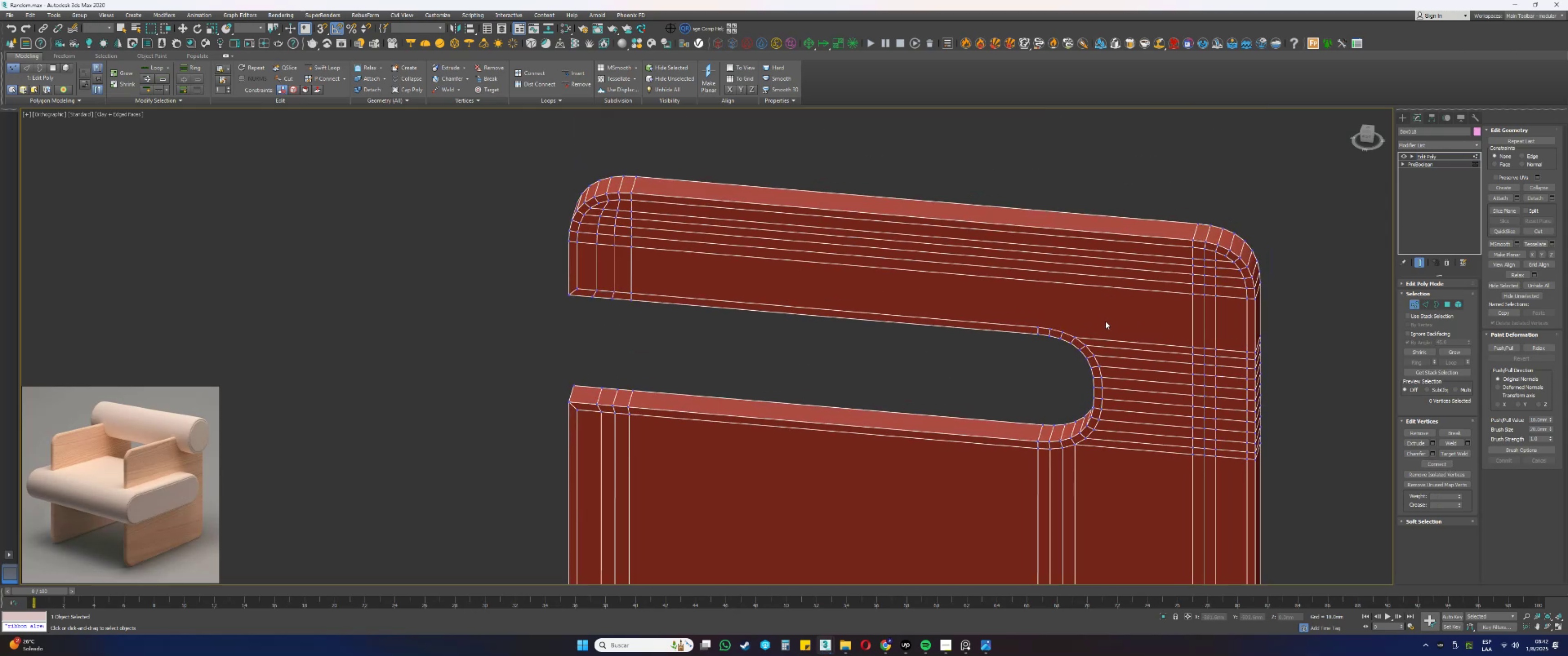 
key(2)
 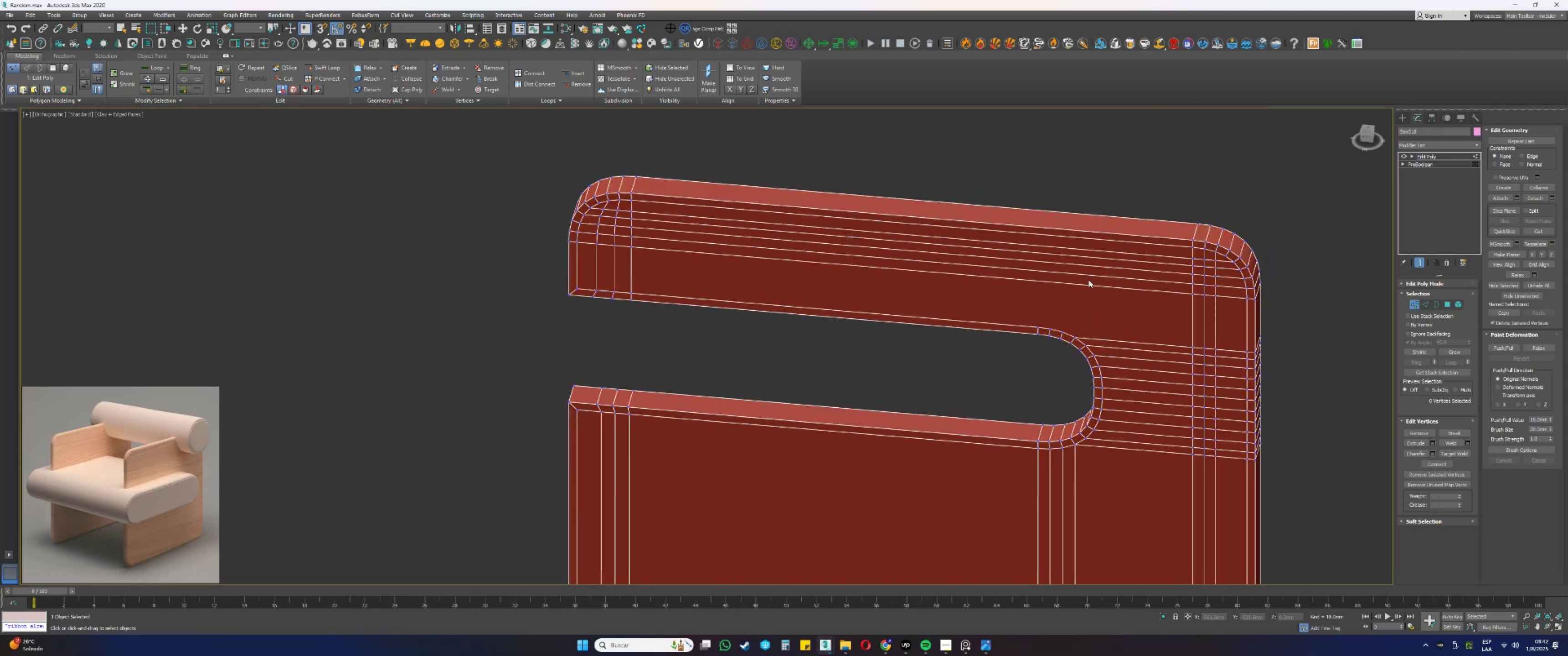 
left_click_drag(start_coordinate=[1091, 292], to_coordinate=[1075, 189])
 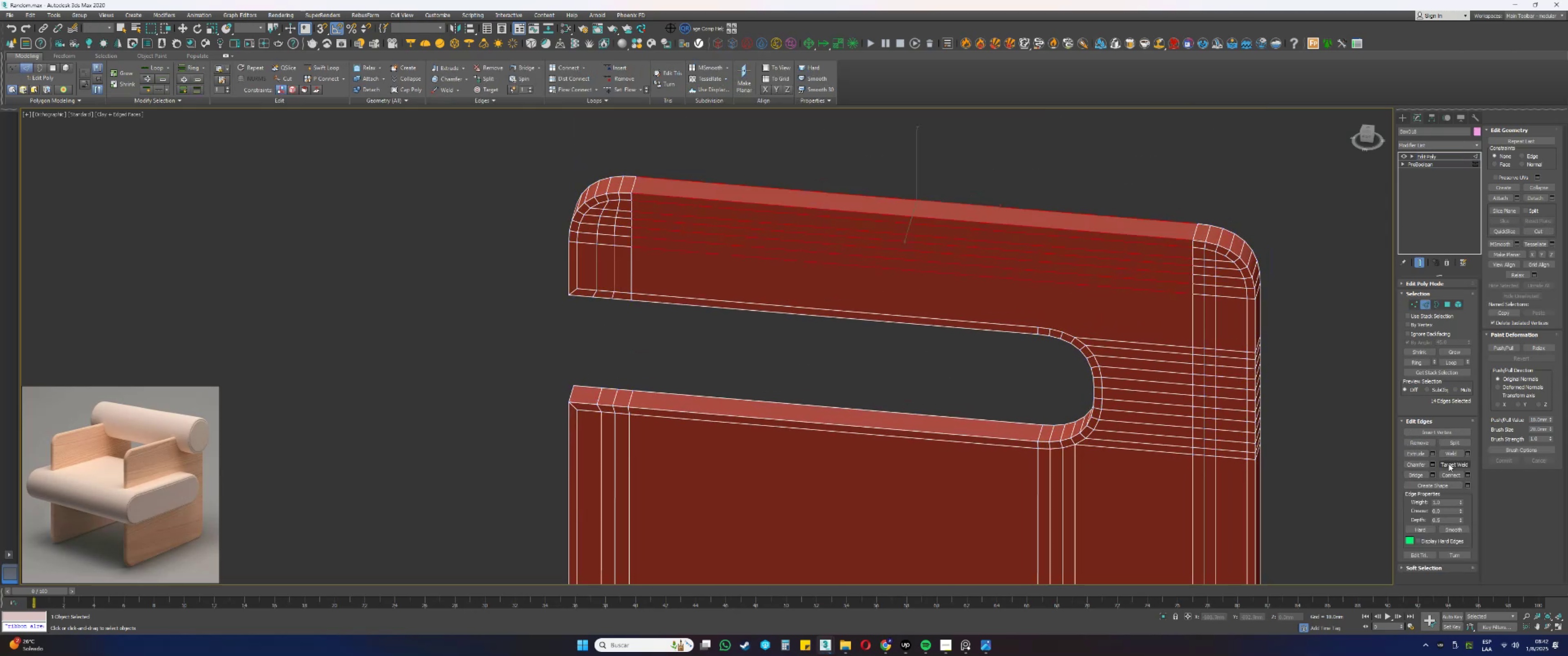 
key(F3)
 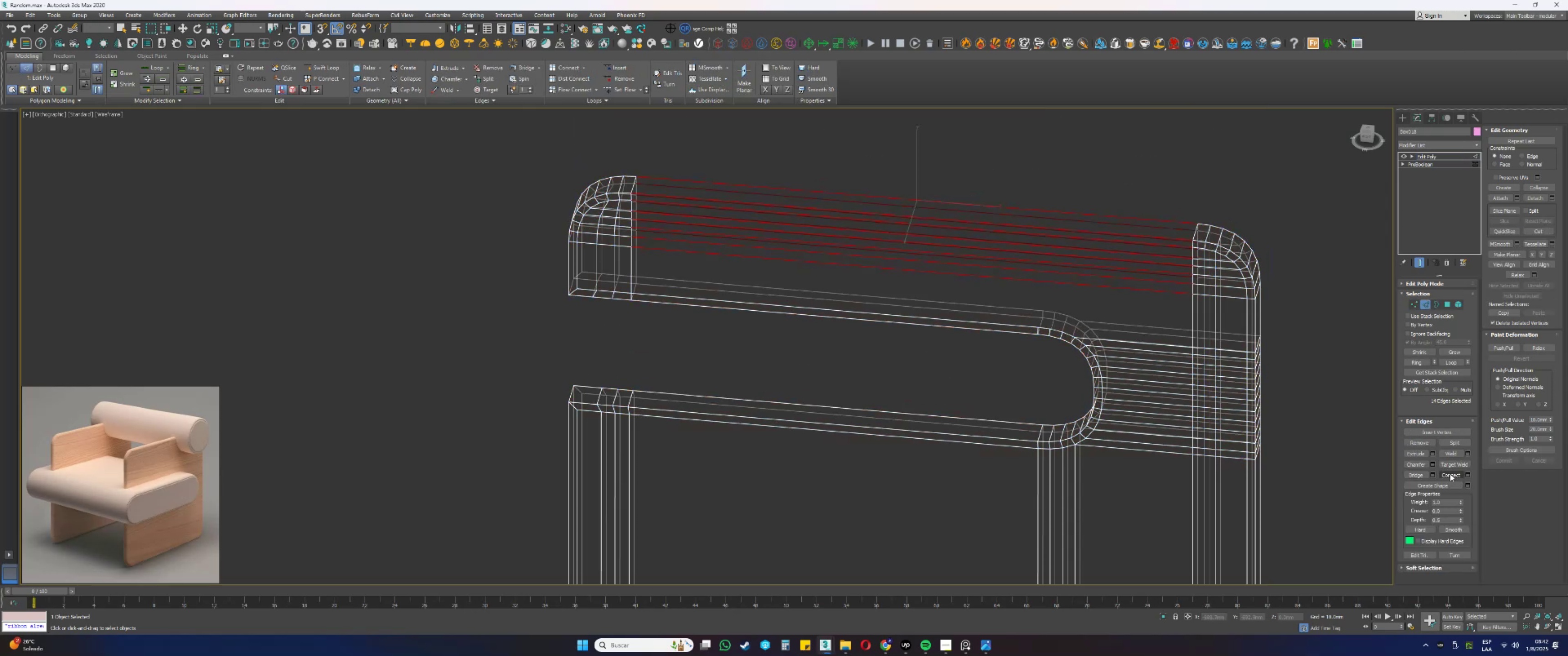 
left_click([1450, 474])
 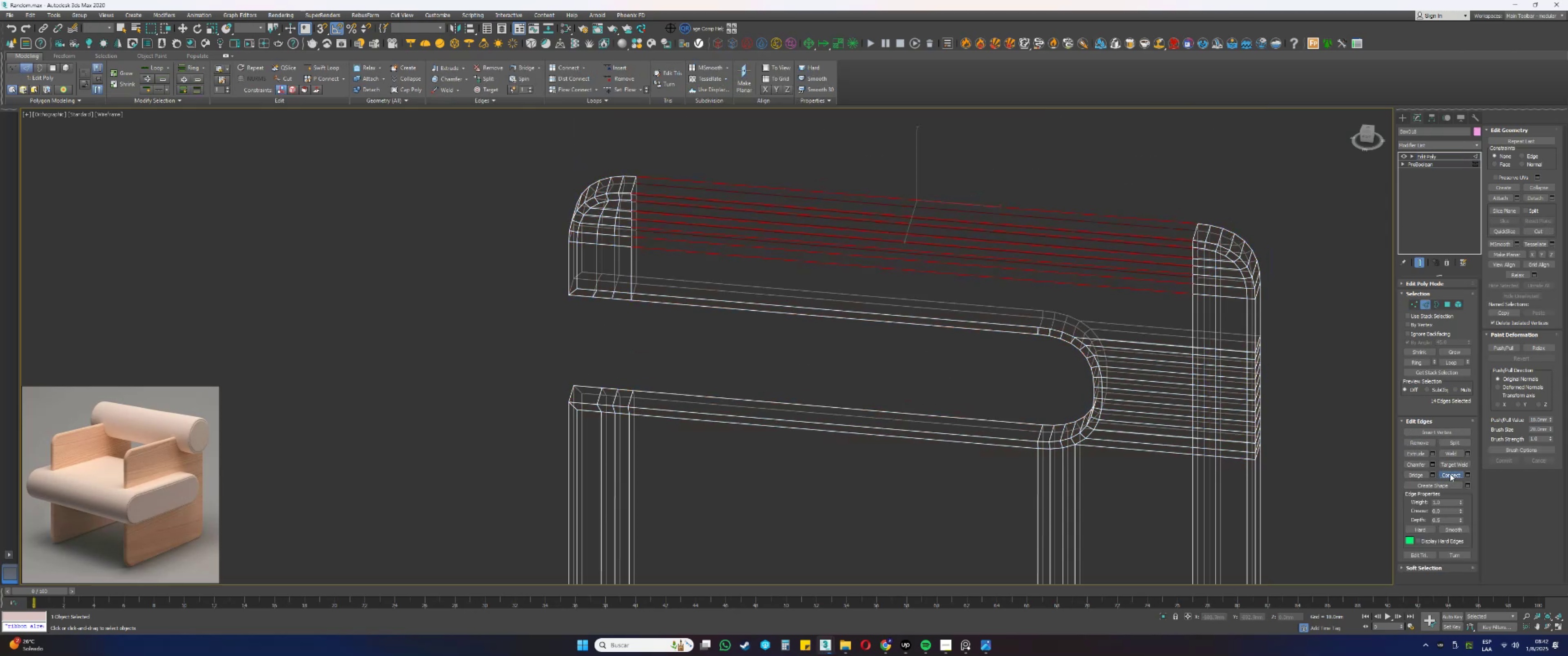 
type([F3]ws[F3][F3])
 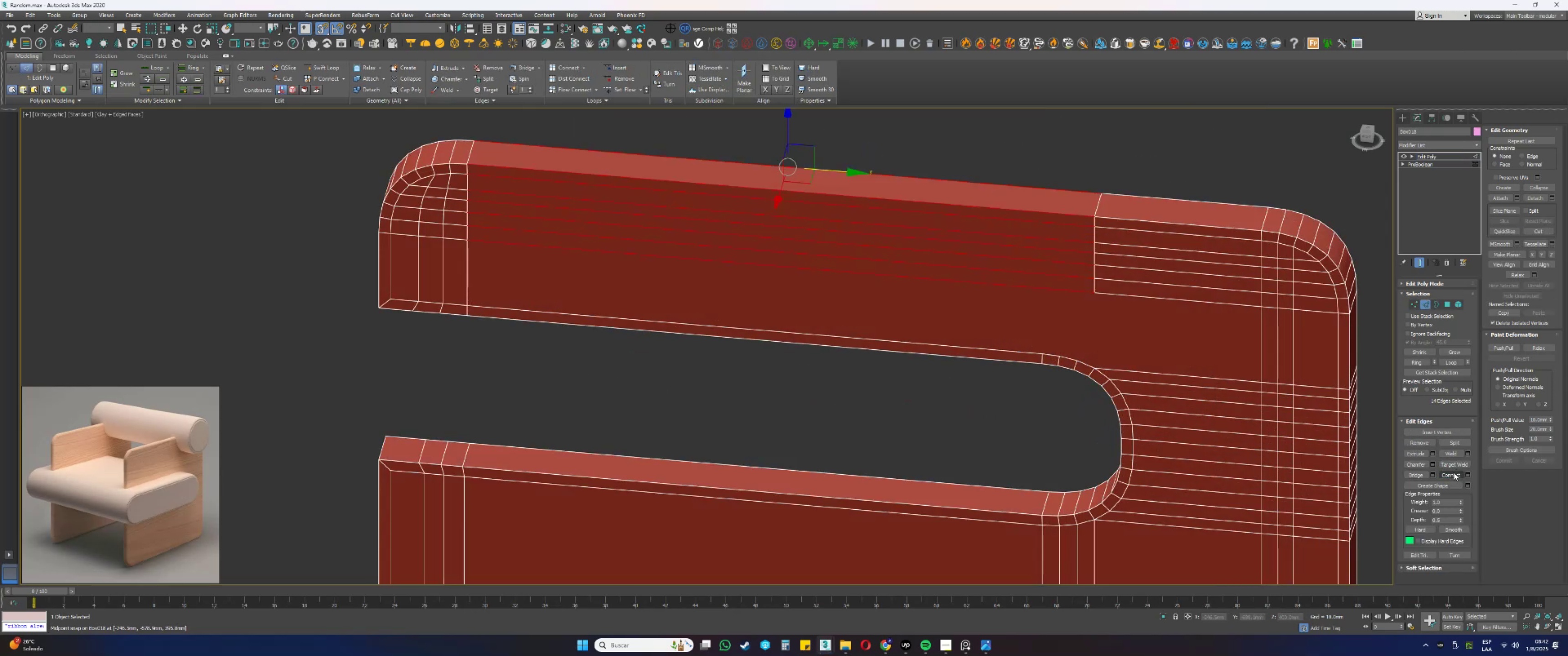 
scroll: coordinate [1027, 263], scroll_direction: up, amount: 1.0
 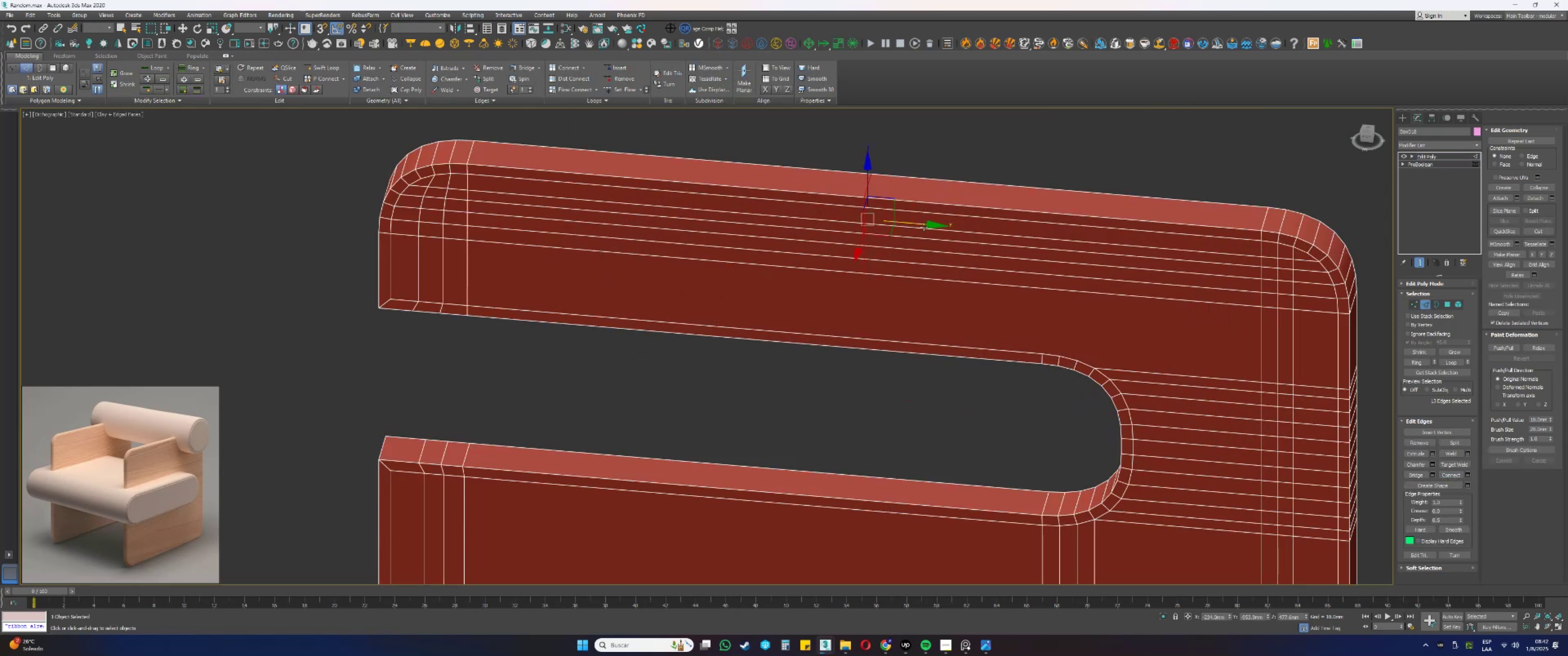 
left_click_drag(start_coordinate=[920, 225], to_coordinate=[1095, 370])
 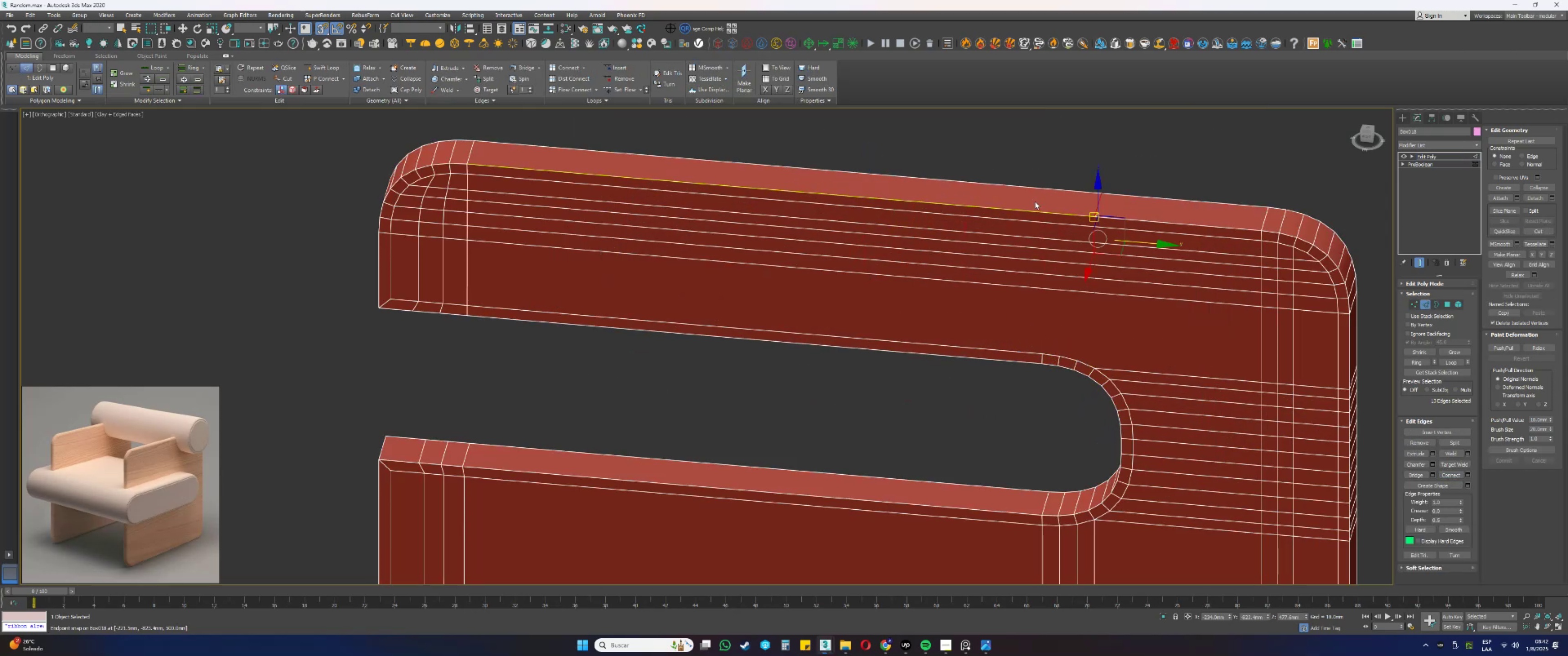 
left_click_drag(start_coordinate=[1024, 145], to_coordinate=[996, 307])
 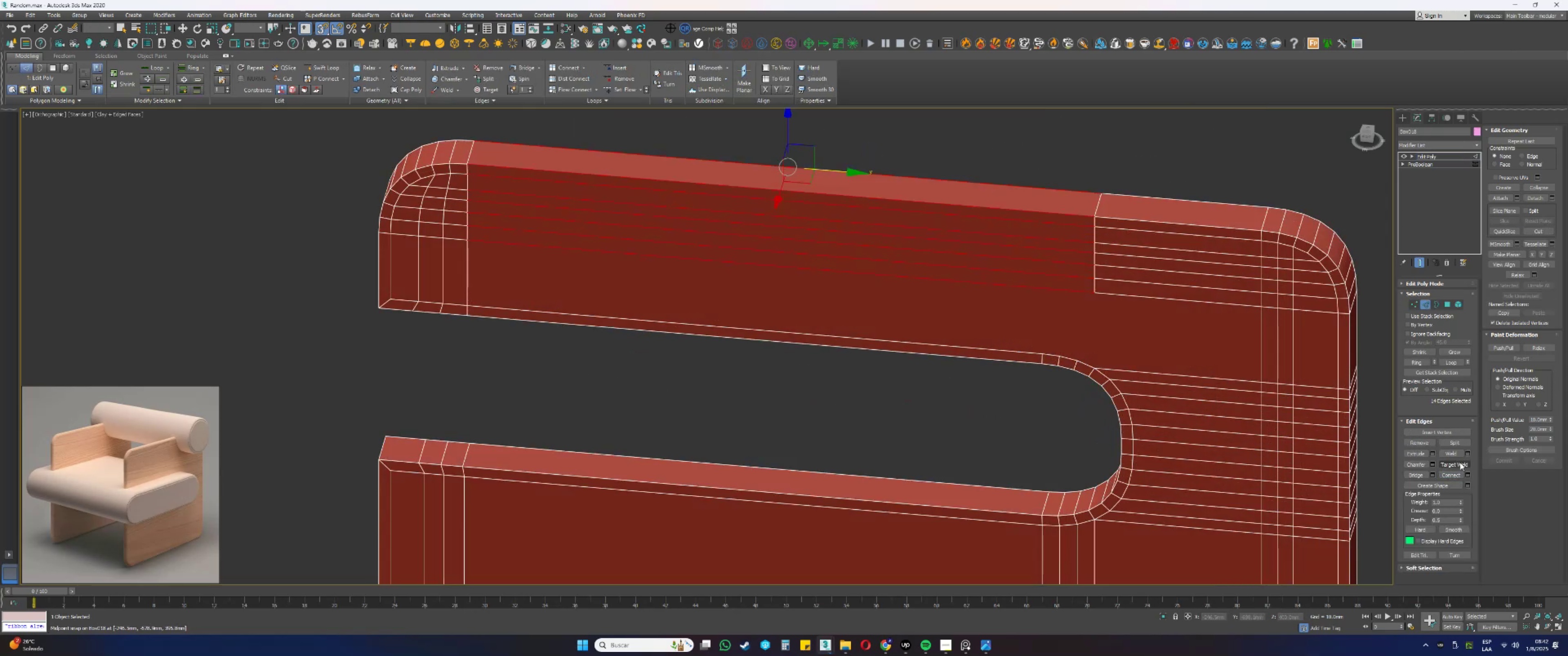 
left_click([1454, 472])
 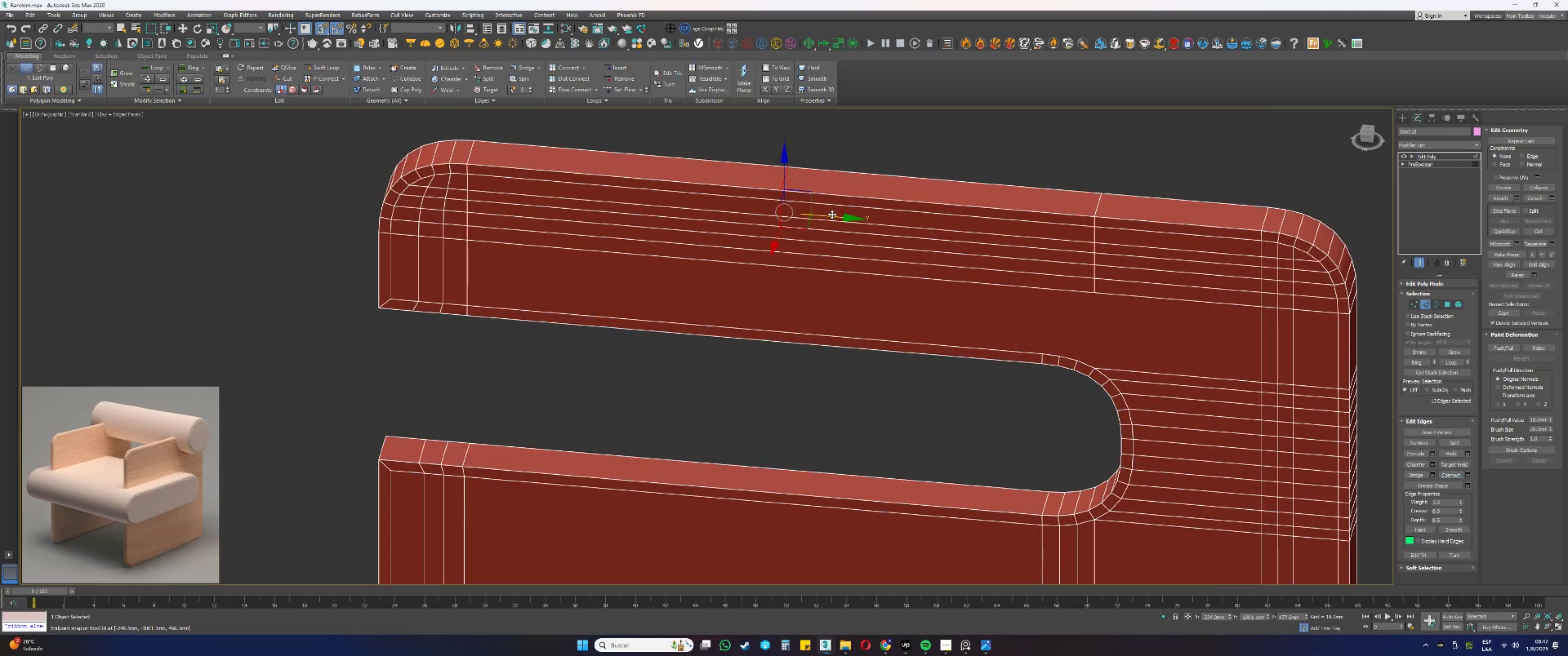 
left_click_drag(start_coordinate=[832, 215], to_coordinate=[1042, 350])
 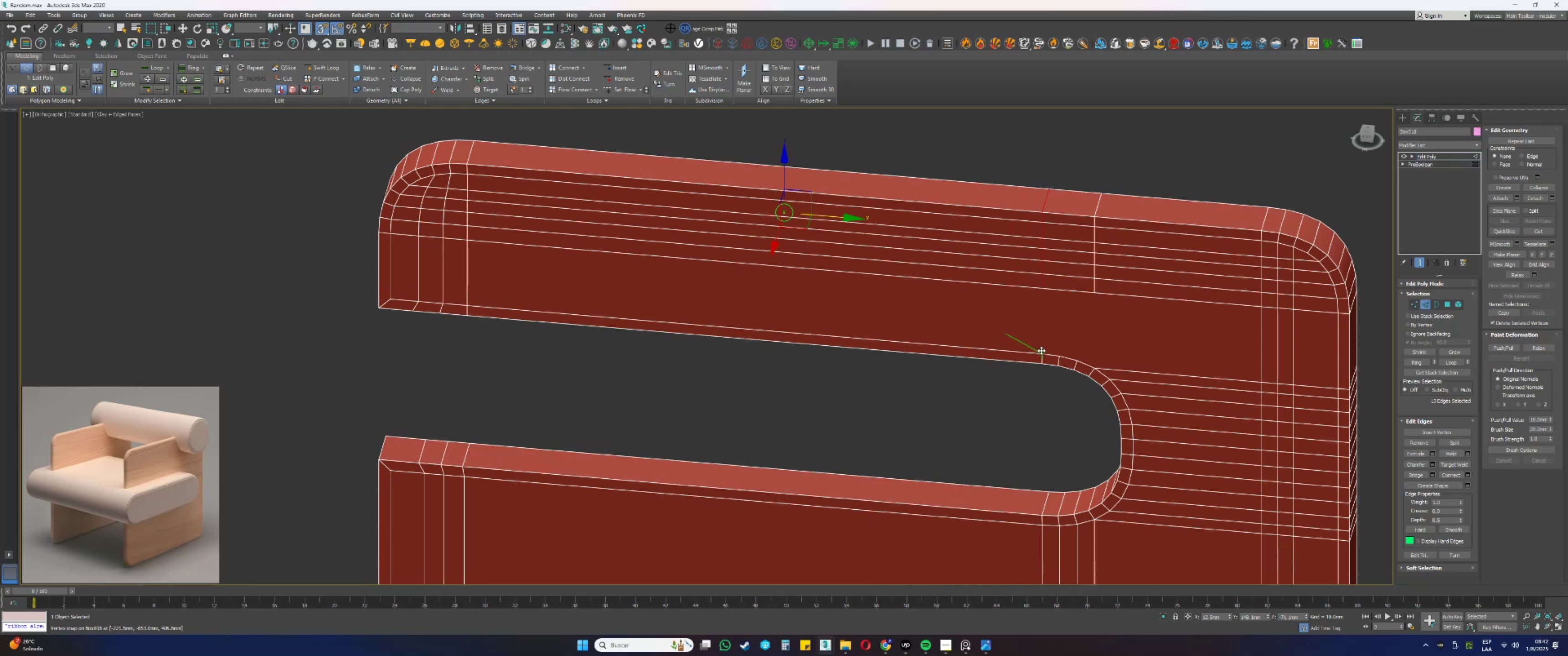 
key(S)
 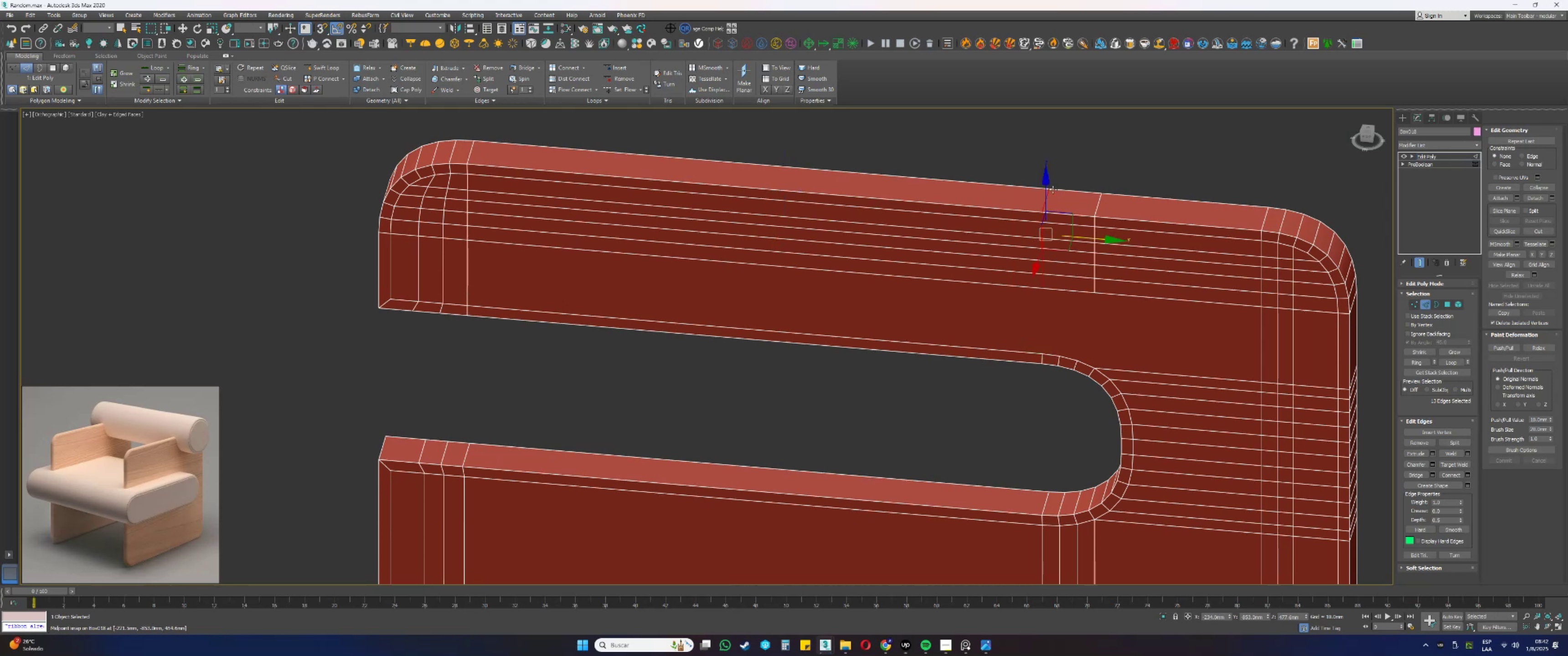 
left_click_drag(start_coordinate=[1070, 154], to_coordinate=[1080, 312])
 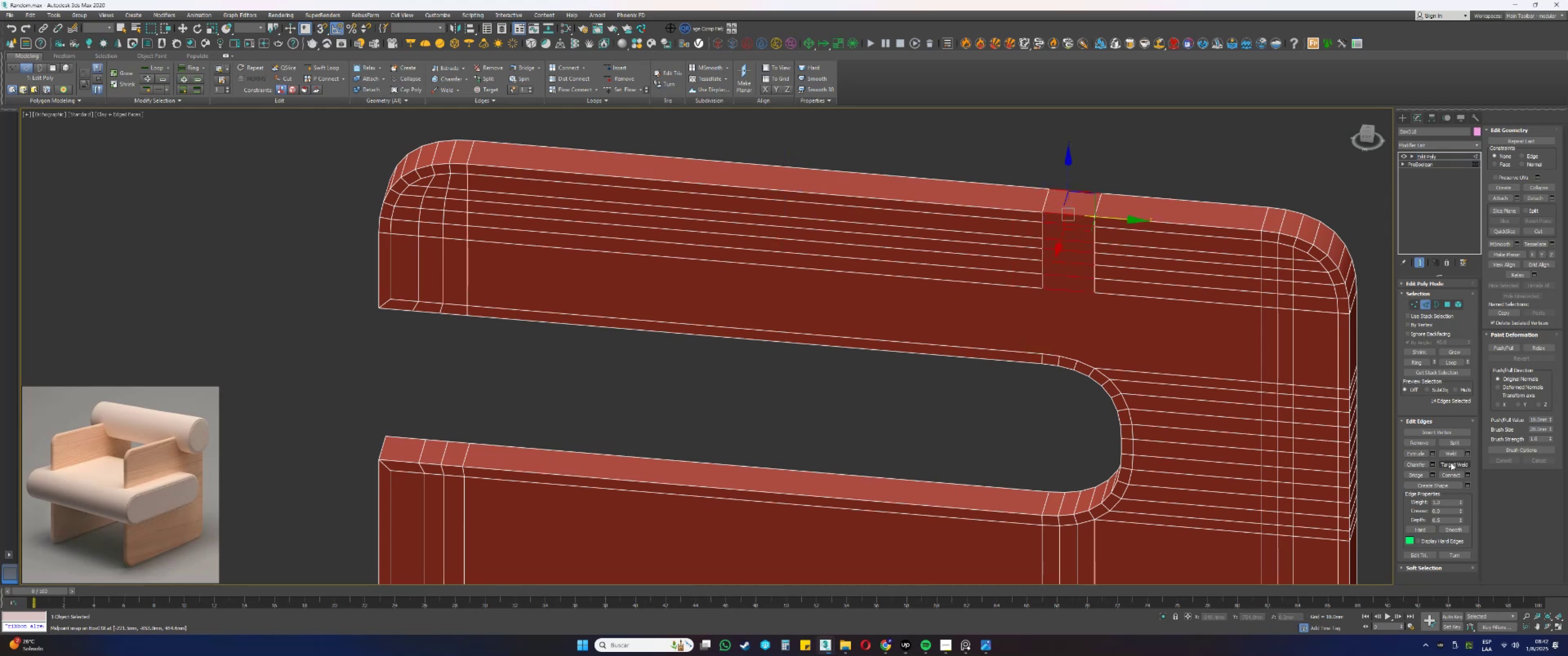 
left_click([1451, 474])
 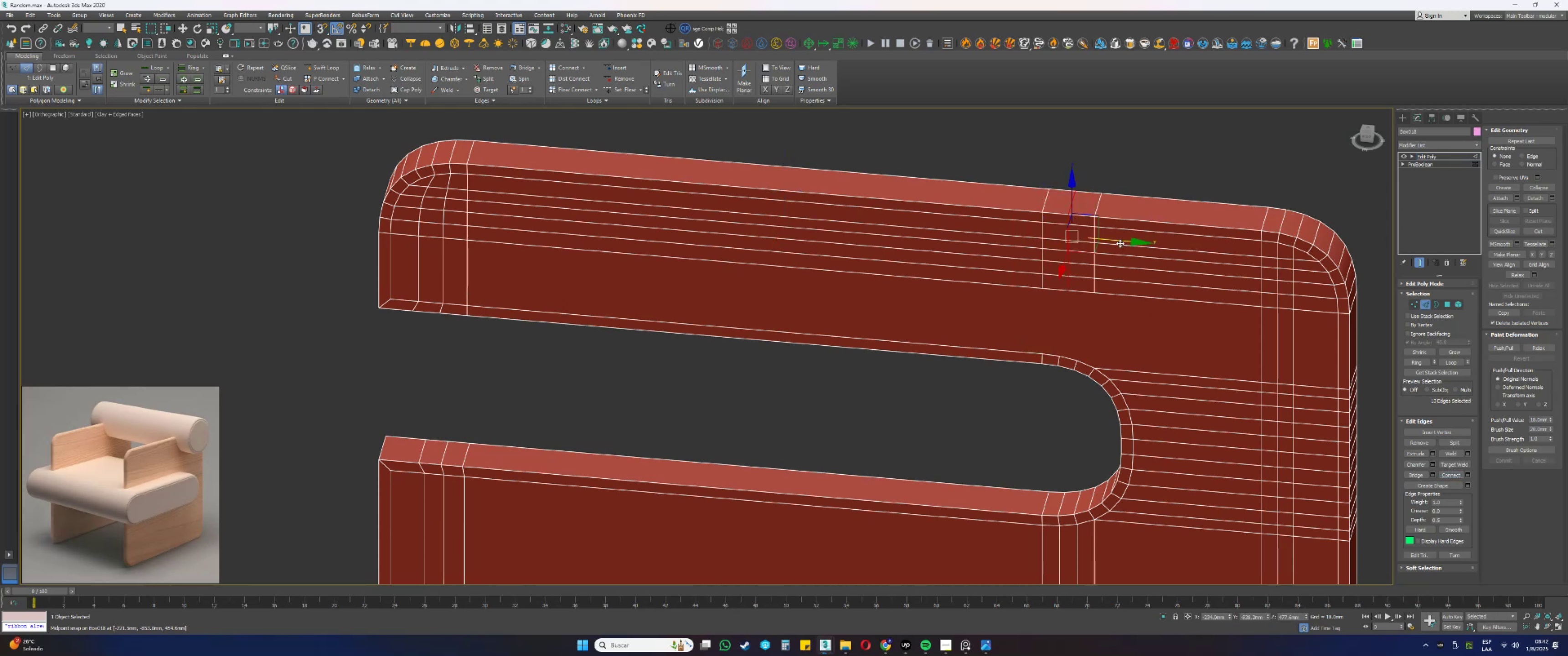 
left_click_drag(start_coordinate=[1117, 241], to_coordinate=[1057, 356])
 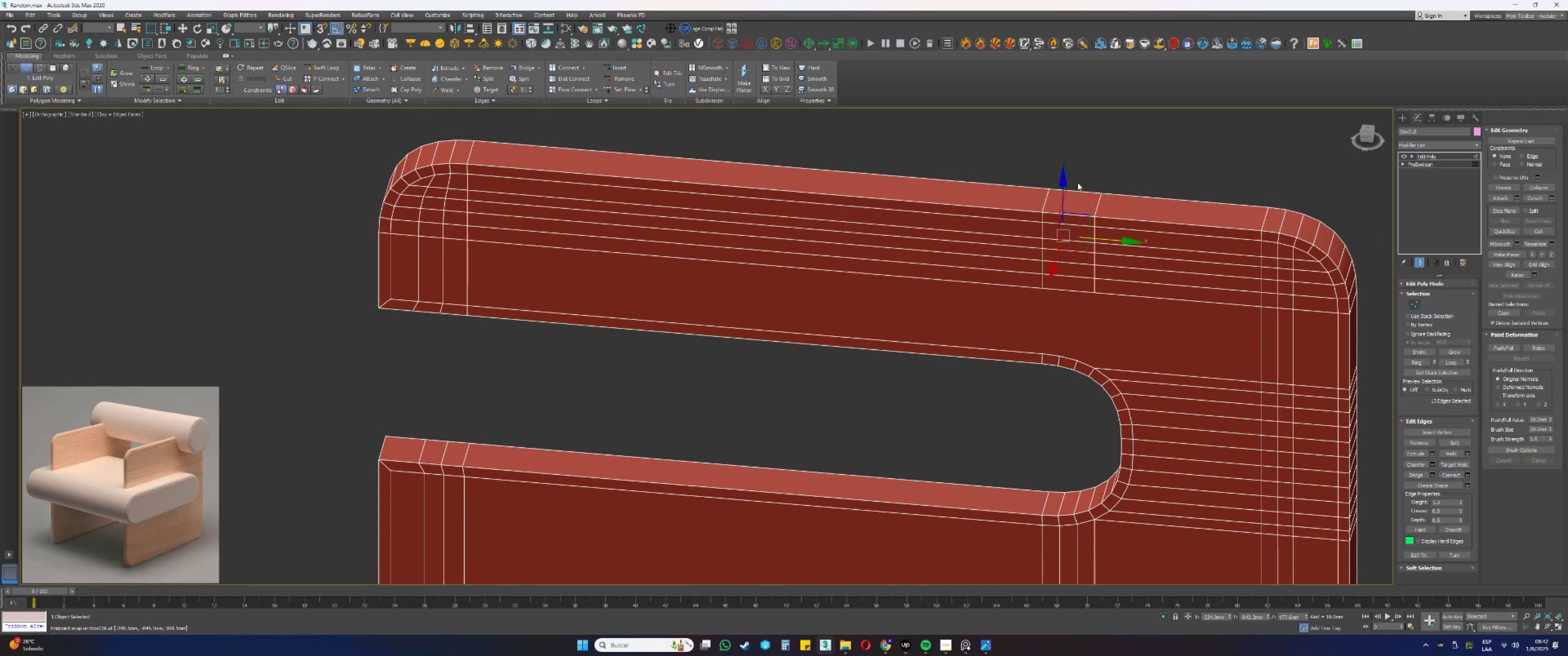 
type(ss[F3][F3]ss1)
 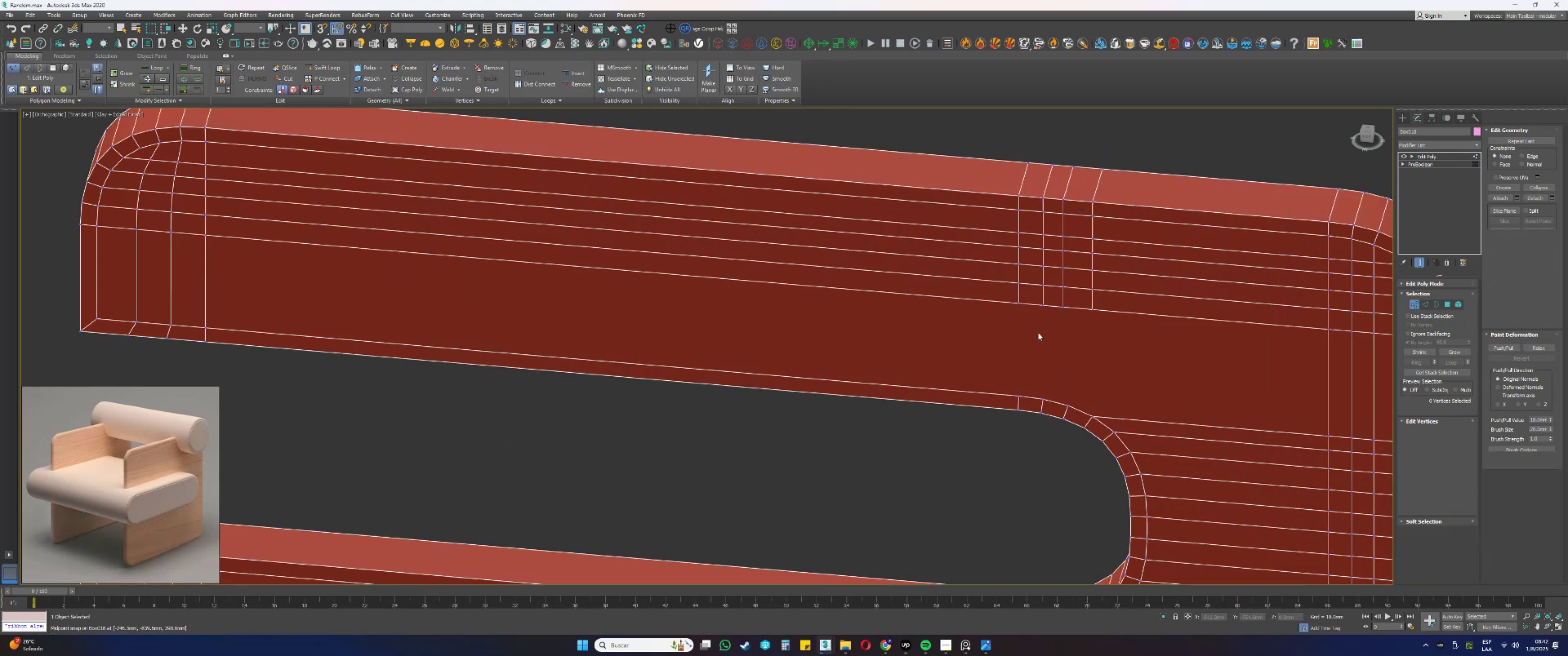 
left_click_drag(start_coordinate=[1079, 167], to_coordinate=[1078, 318])
 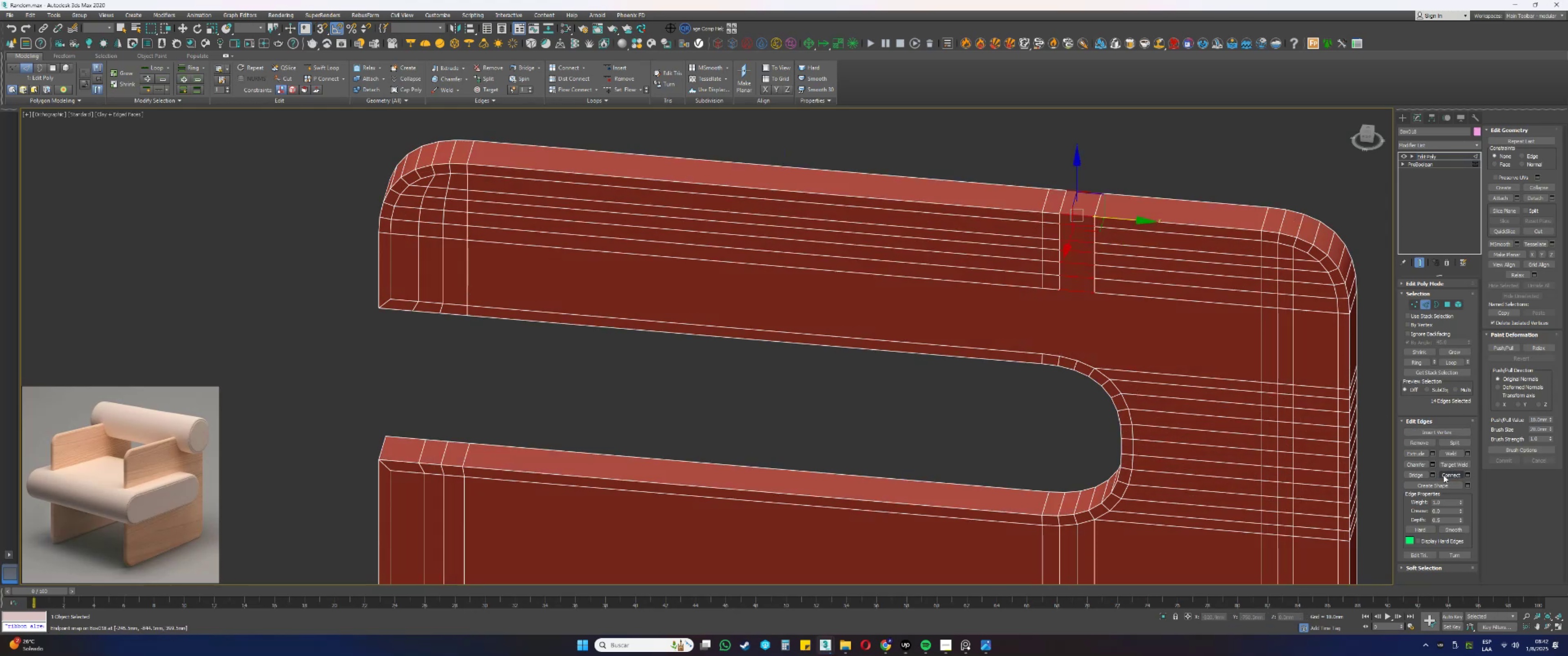 
scroll: coordinate [1099, 252], scroll_direction: up, amount: 1.0
 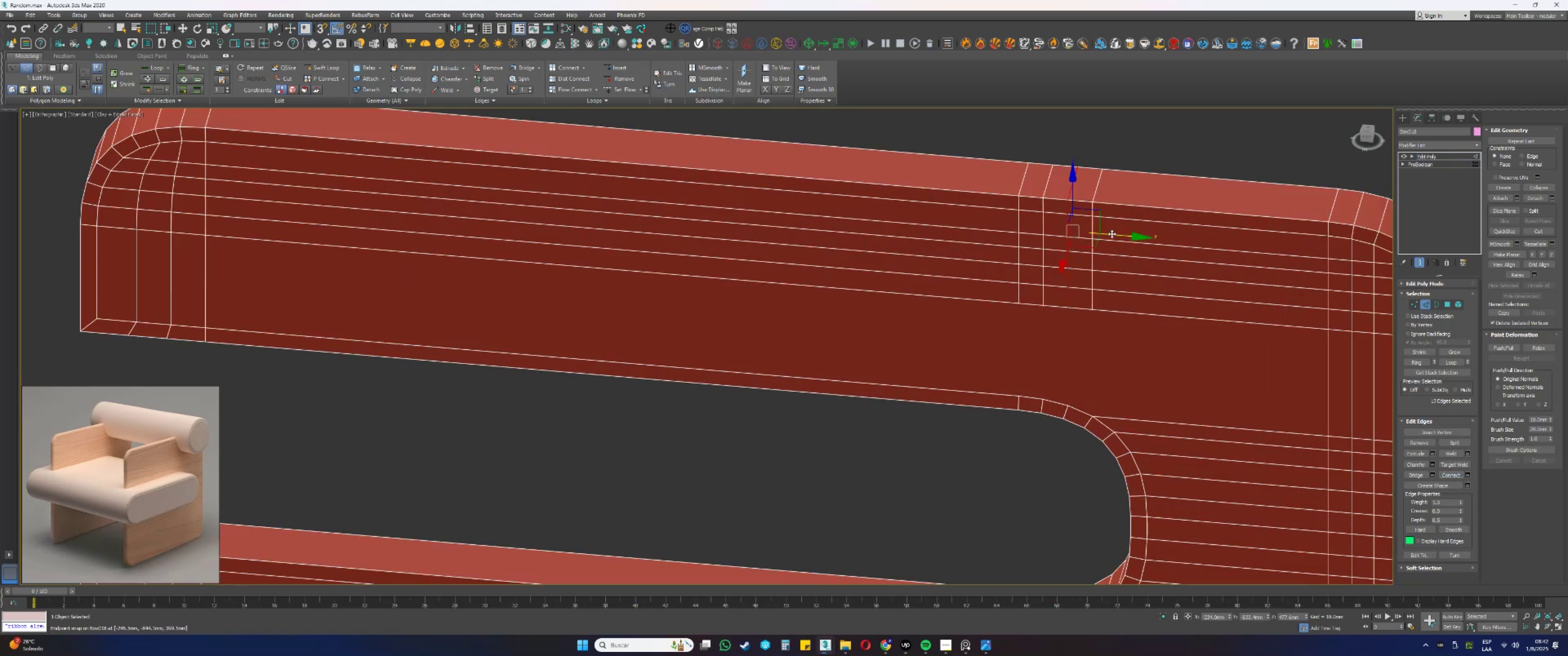 
left_click_drag(start_coordinate=[1112, 234], to_coordinate=[1068, 402])
 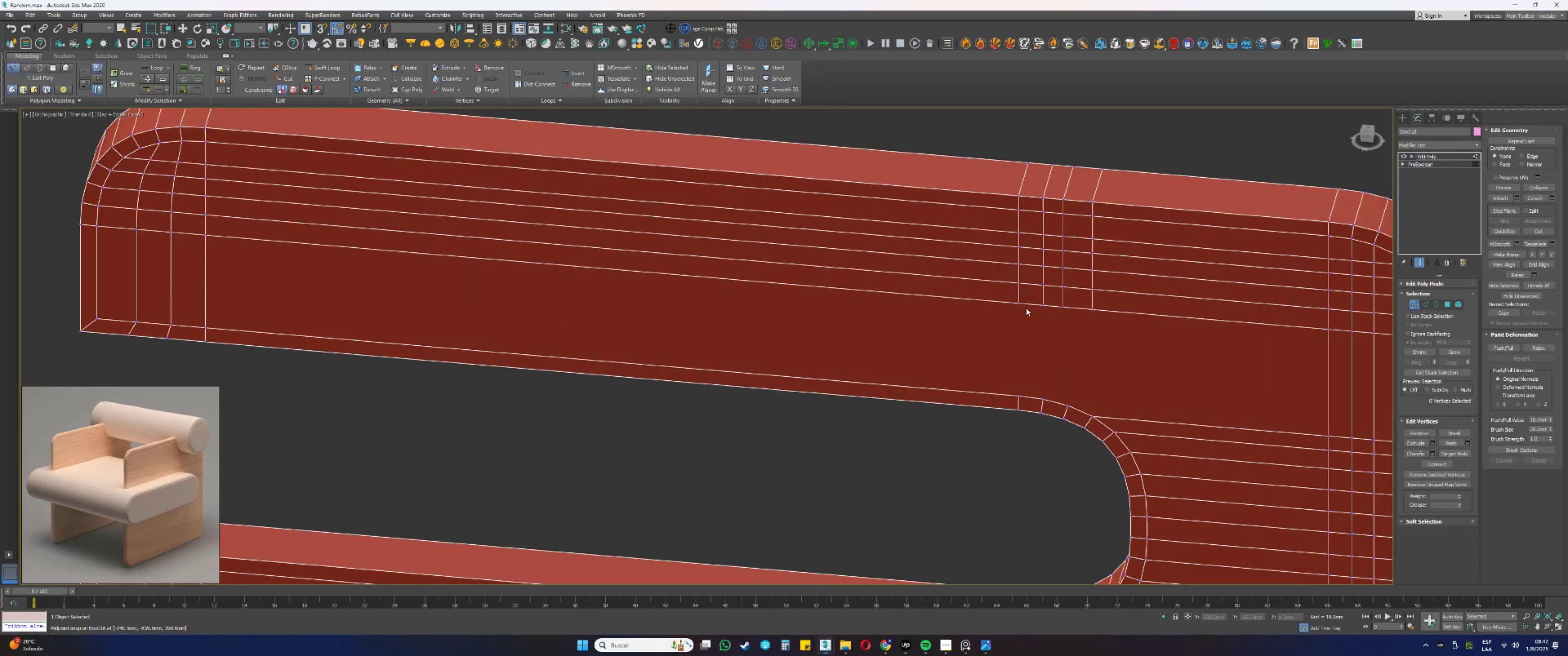 
left_click([1020, 304])
 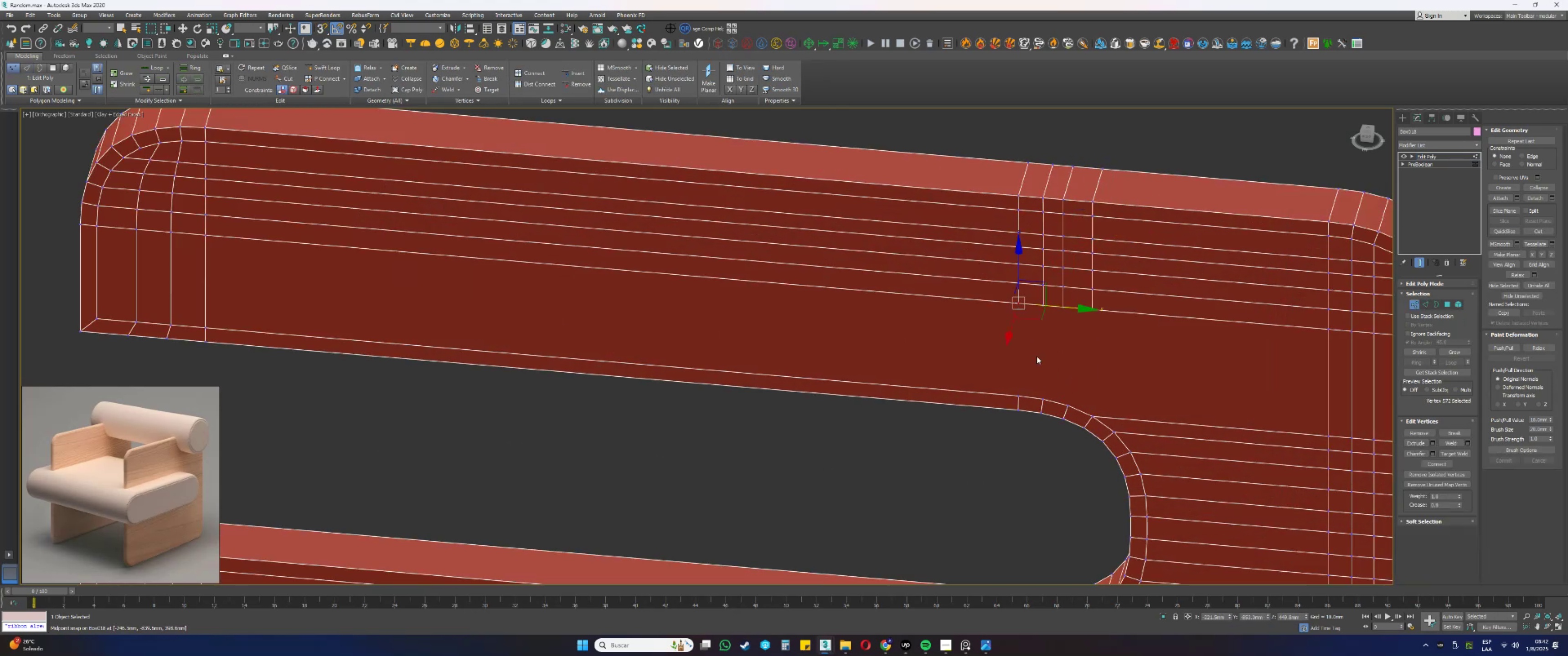 
hold_key(key=ControlLeft, duration=0.48)
left_click([1019, 395])
 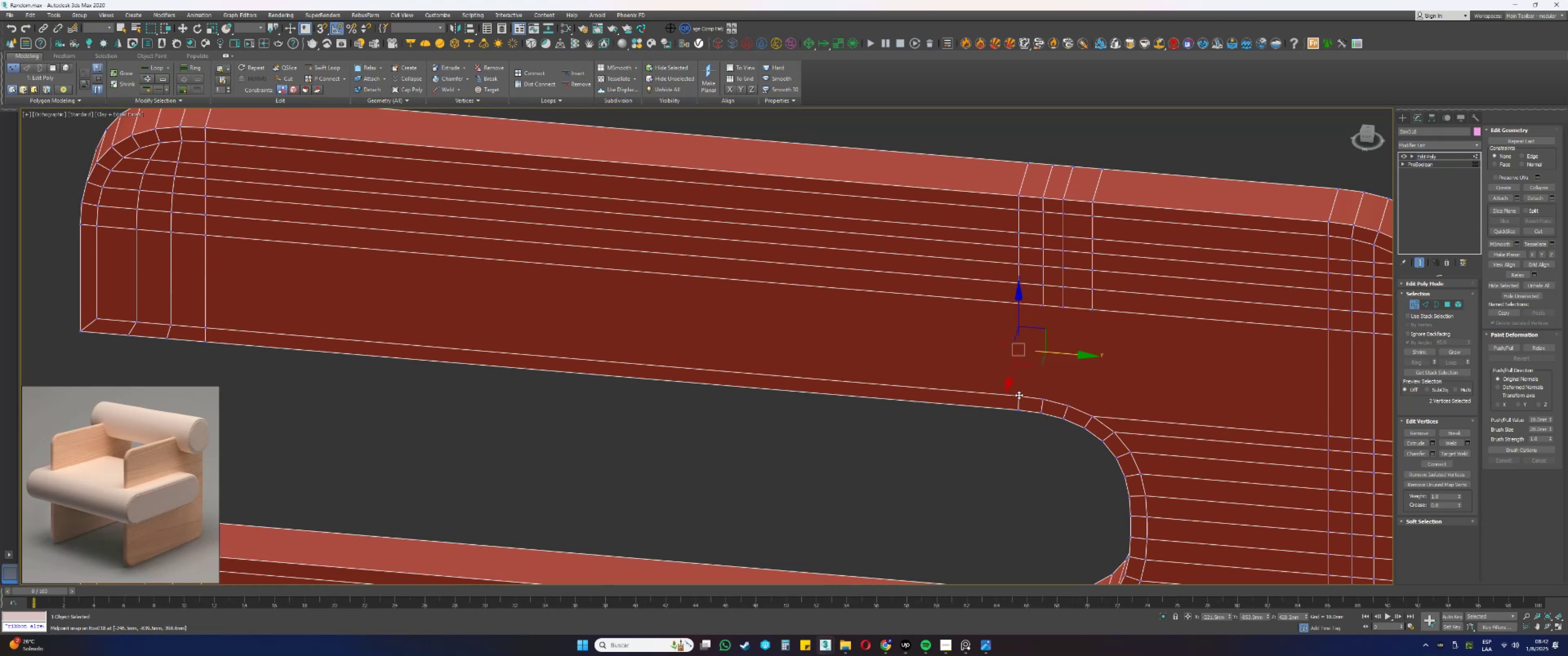 
key(Q)
 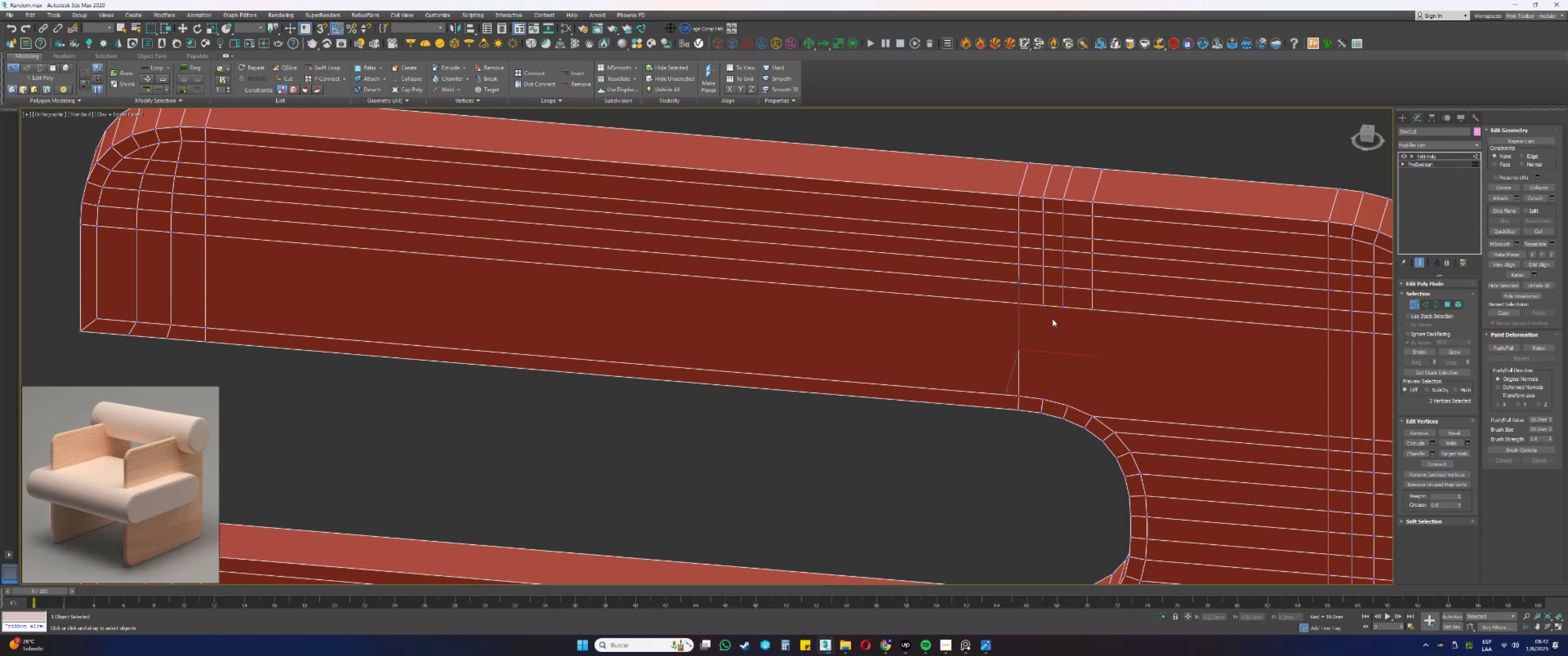 
left_click([1043, 307])
 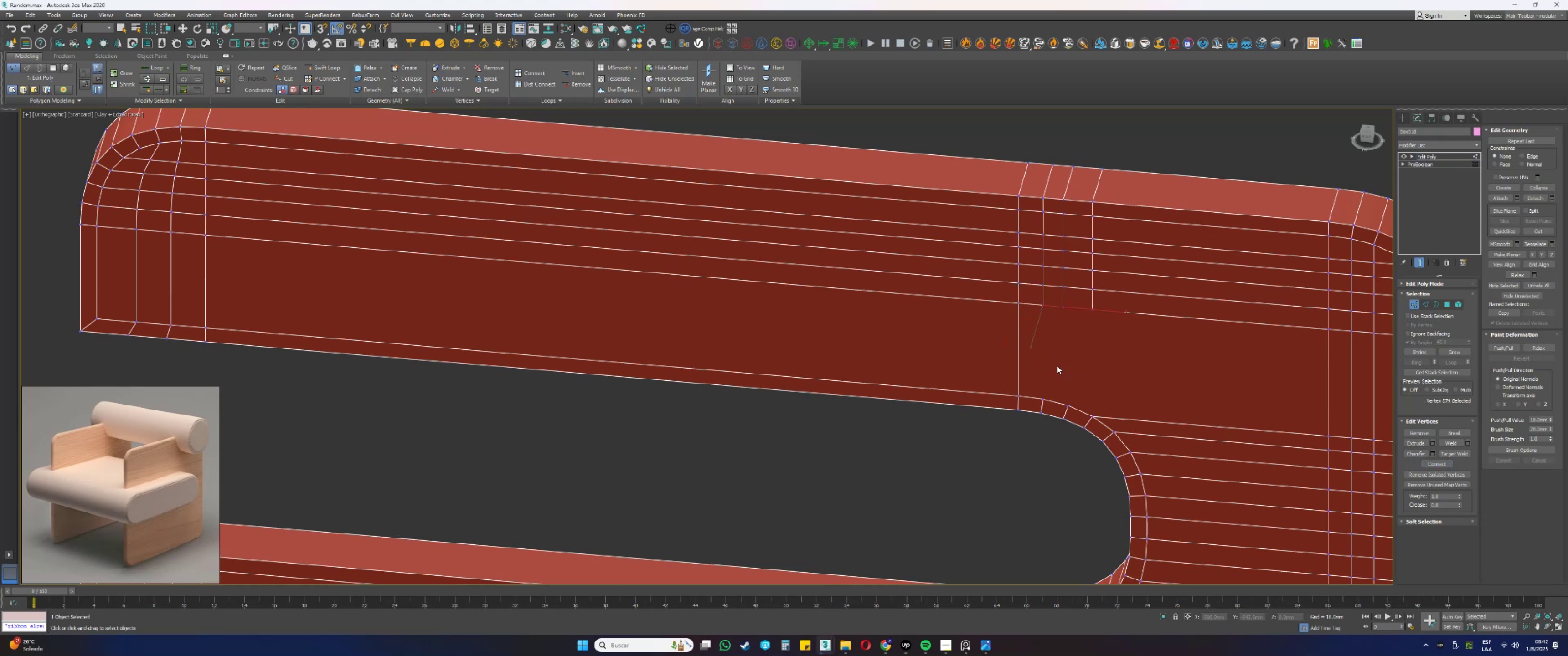 
hold_key(key=ControlLeft, duration=0.71)
left_click([1043, 398])
 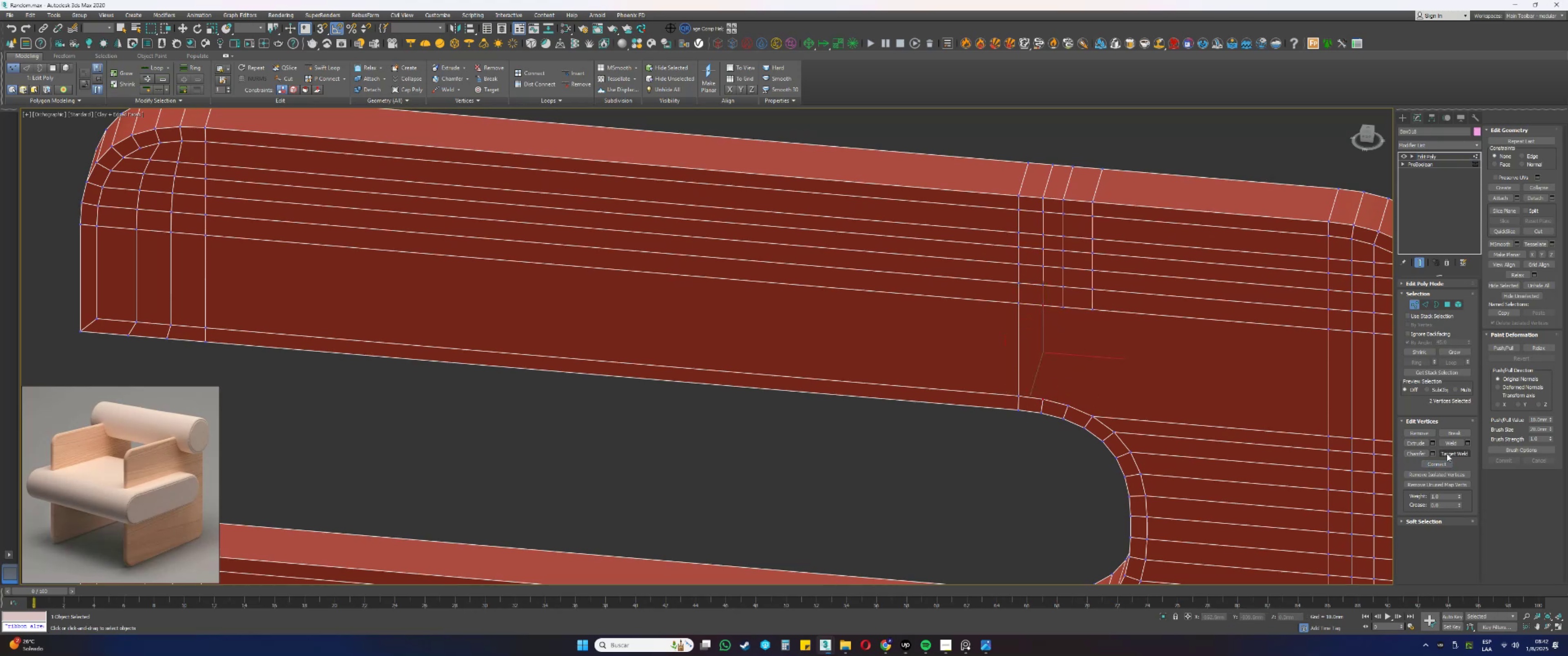 
left_click([1441, 463])
 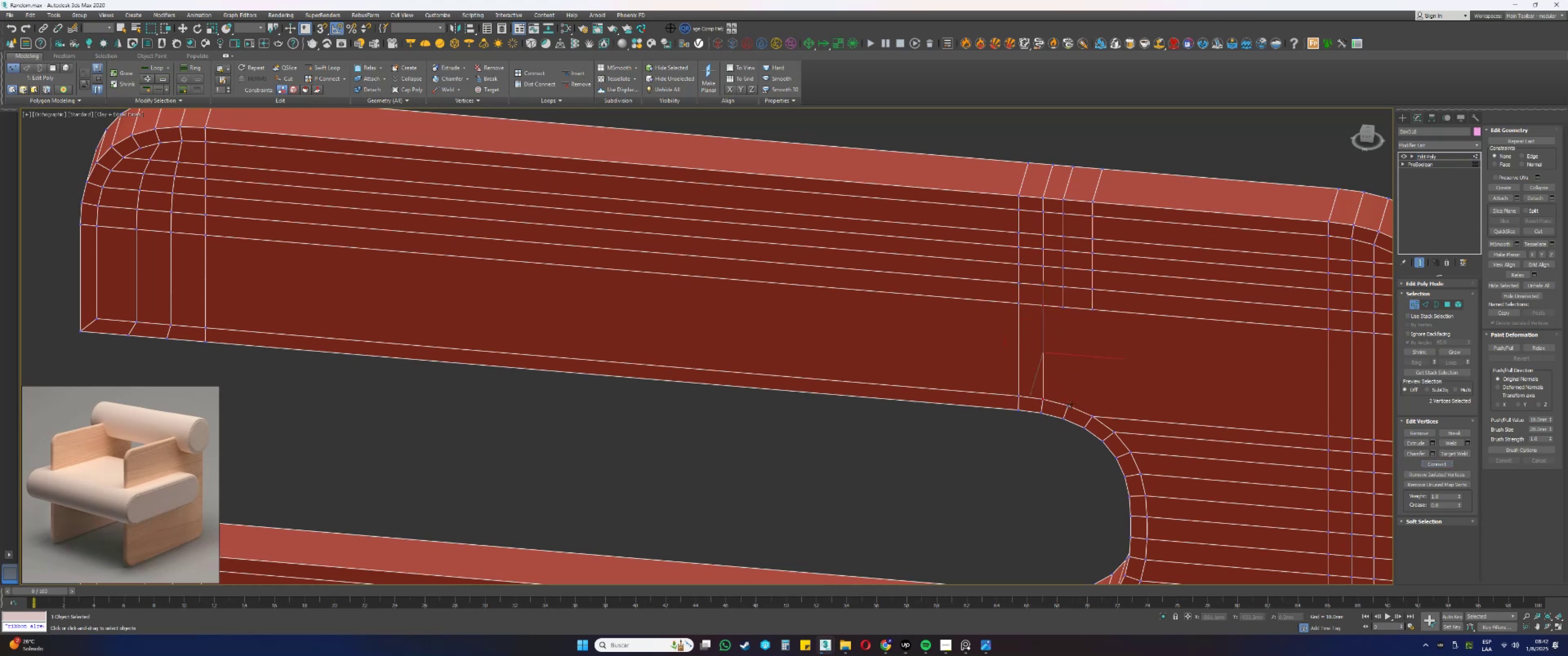 
left_click([1069, 405])
 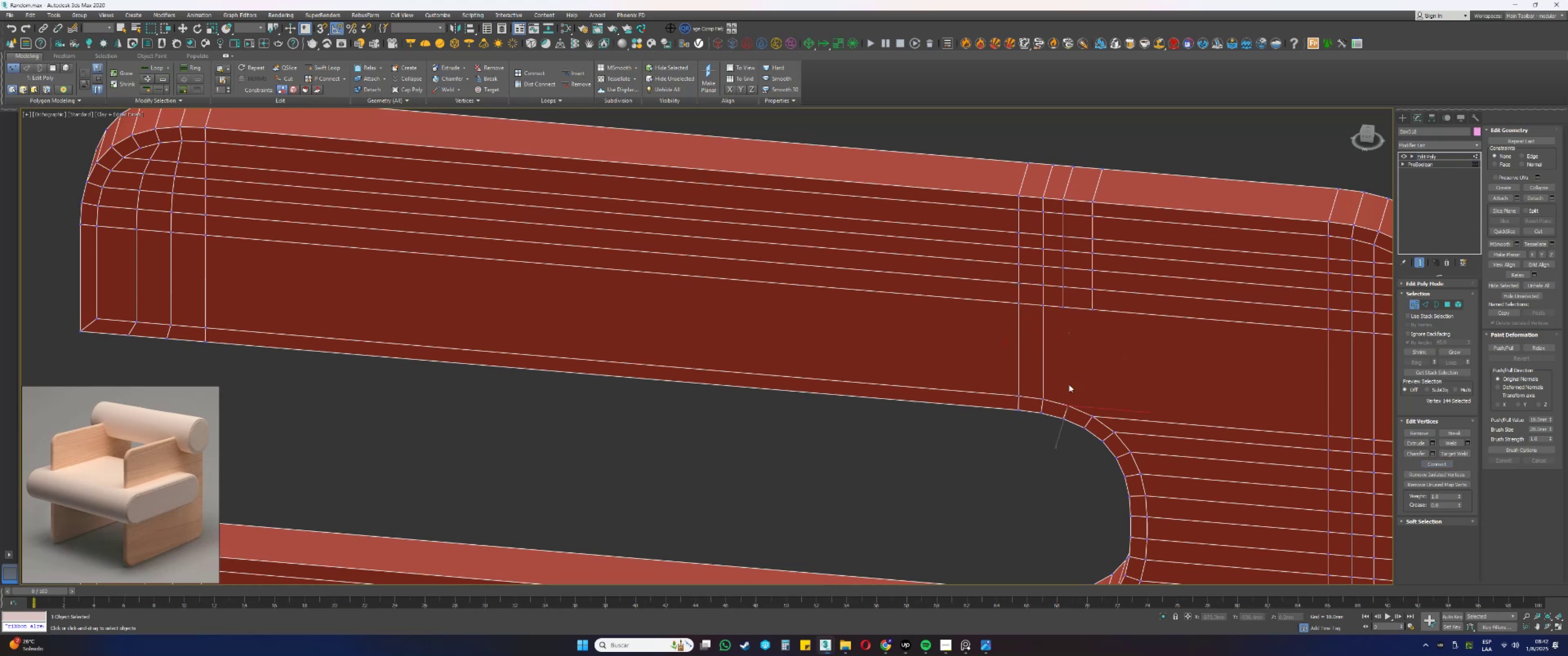 
hold_key(key=ControlLeft, duration=0.6)
left_click([1062, 308])
 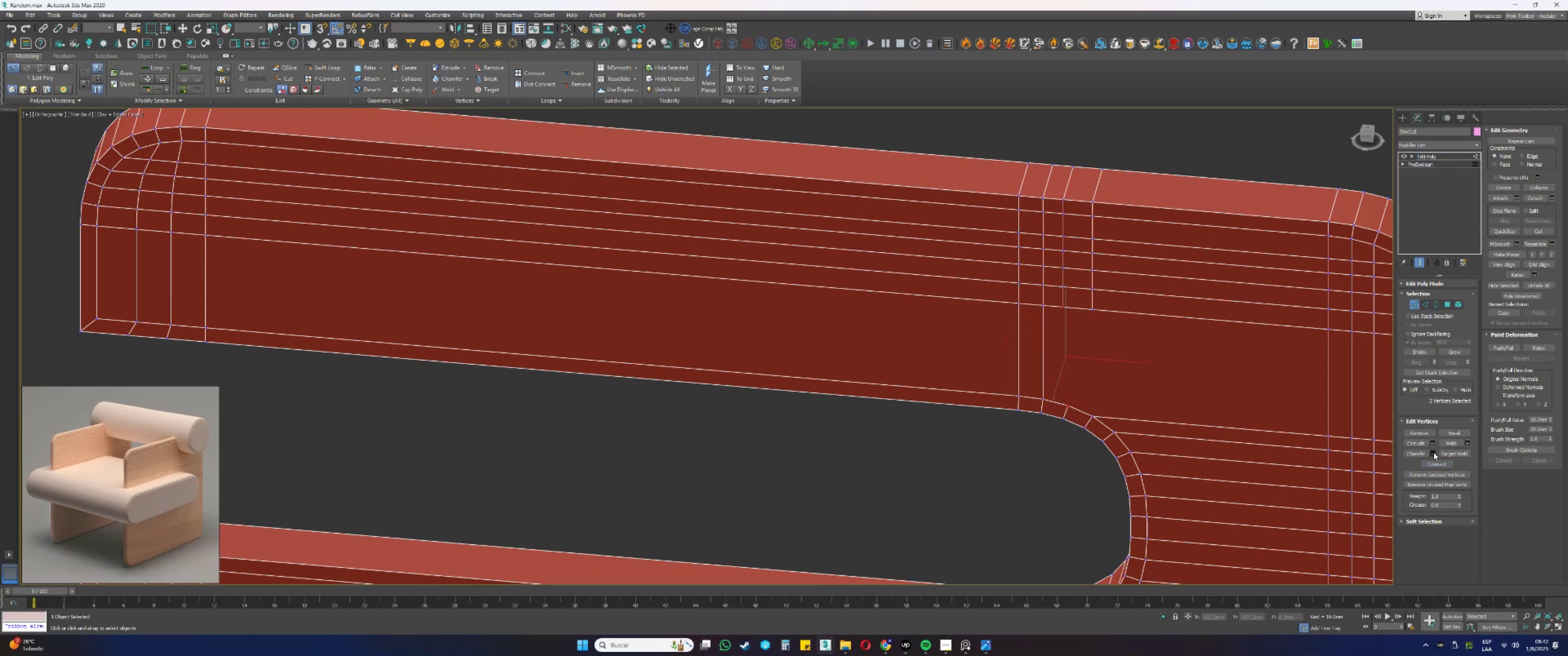 
left_click([1437, 464])
 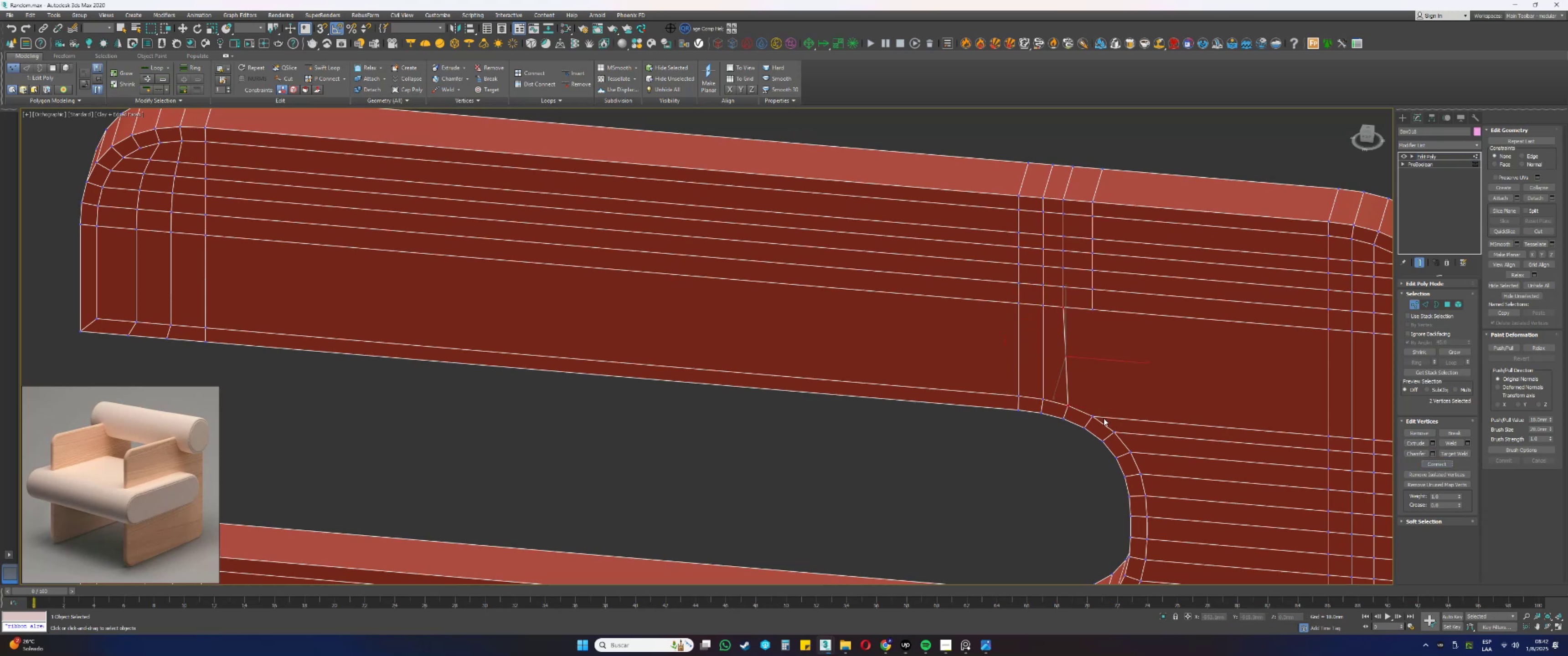 
left_click([1091, 415])
 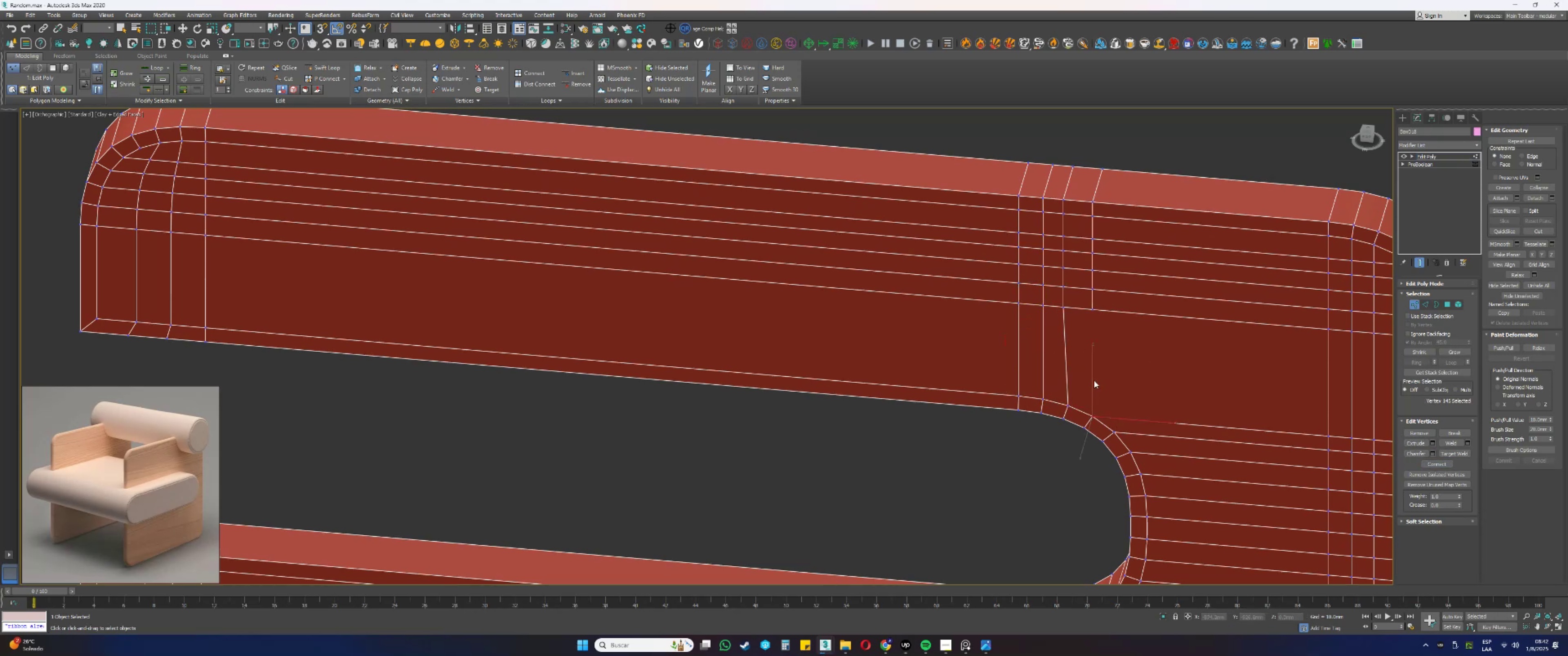 
hold_key(key=ControlLeft, duration=0.4)
left_click([1092, 309])
 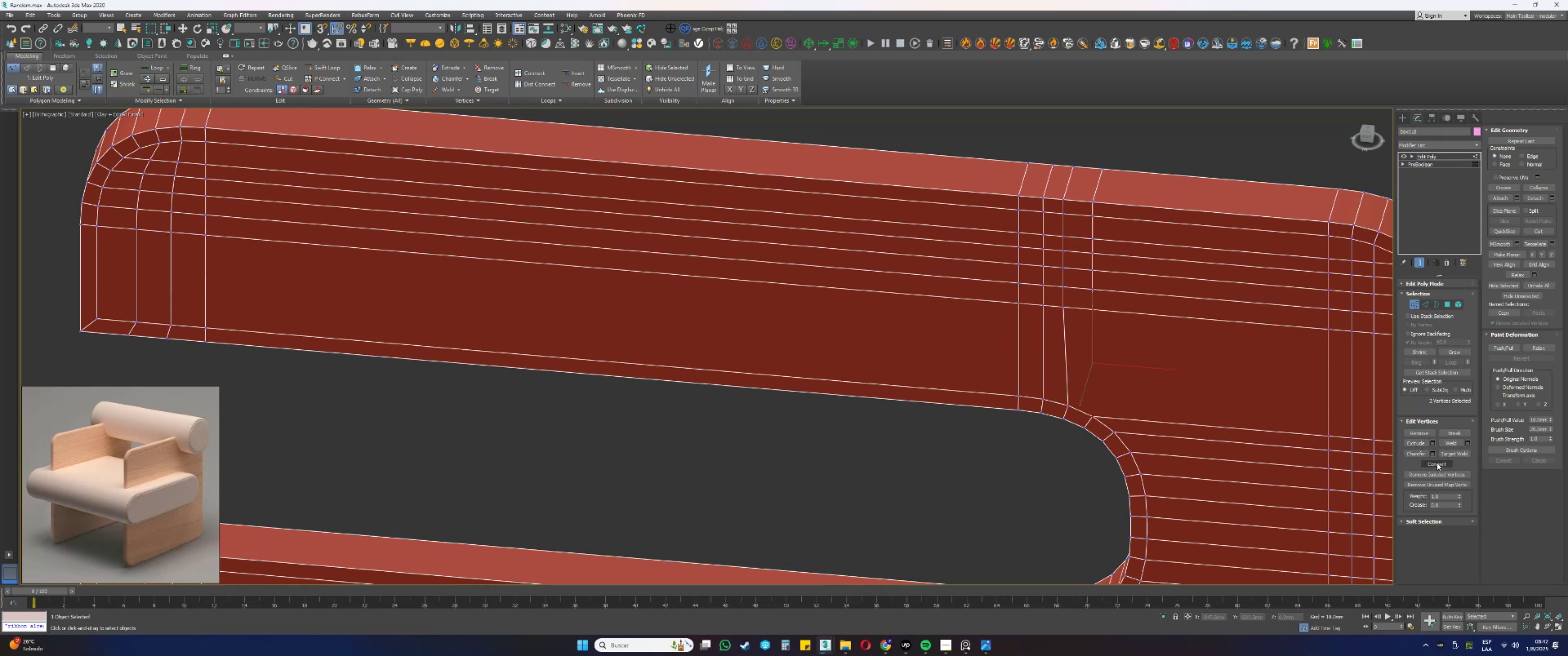 
hold_key(key=AltLeft, duration=0.86)
 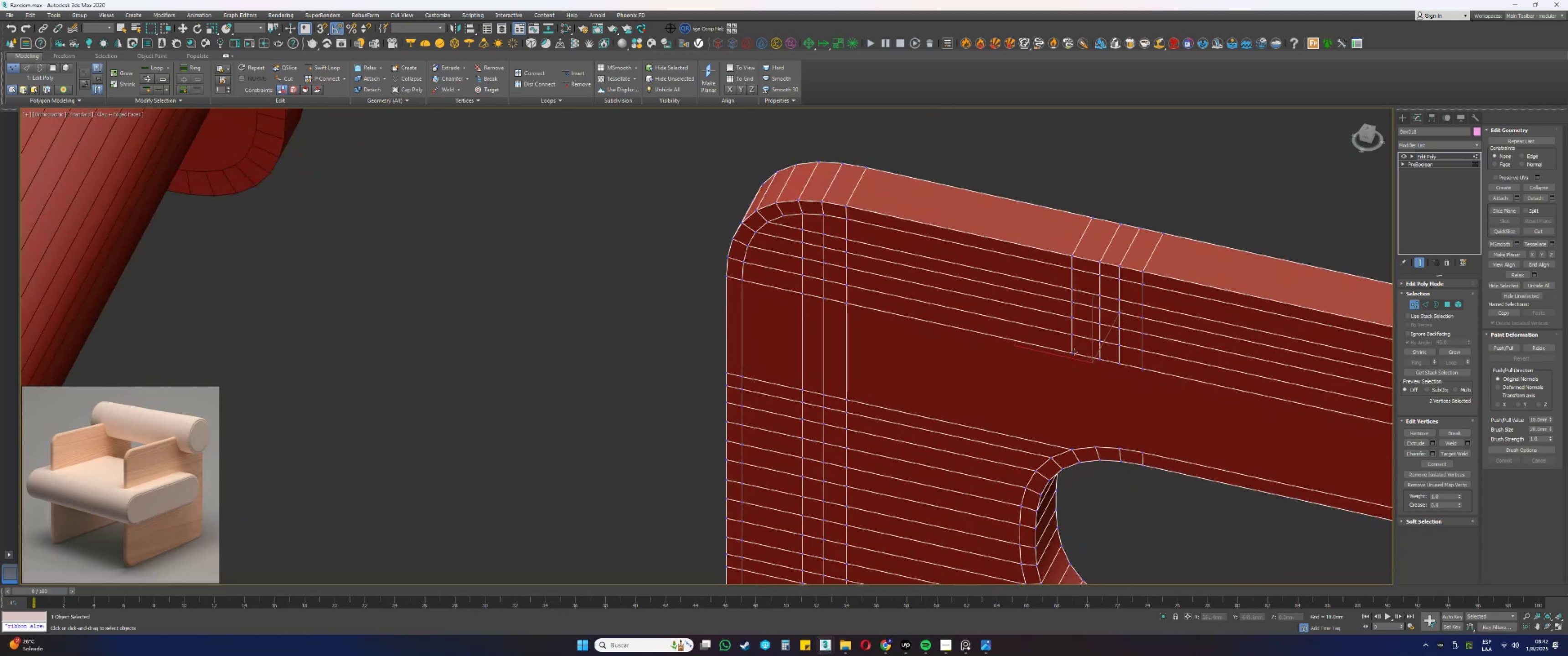 
left_click([1069, 352])
 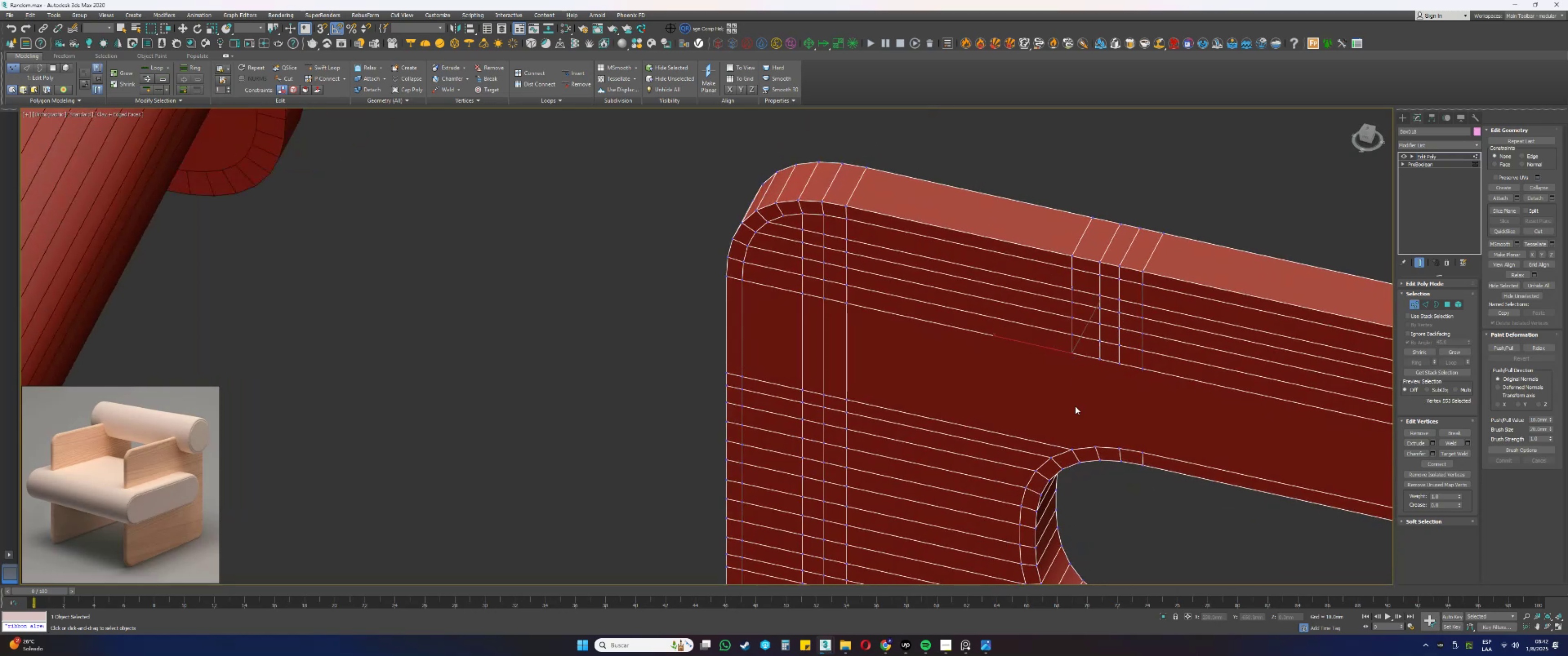 
hold_key(key=ControlLeft, duration=0.41)
left_click([1073, 451])
 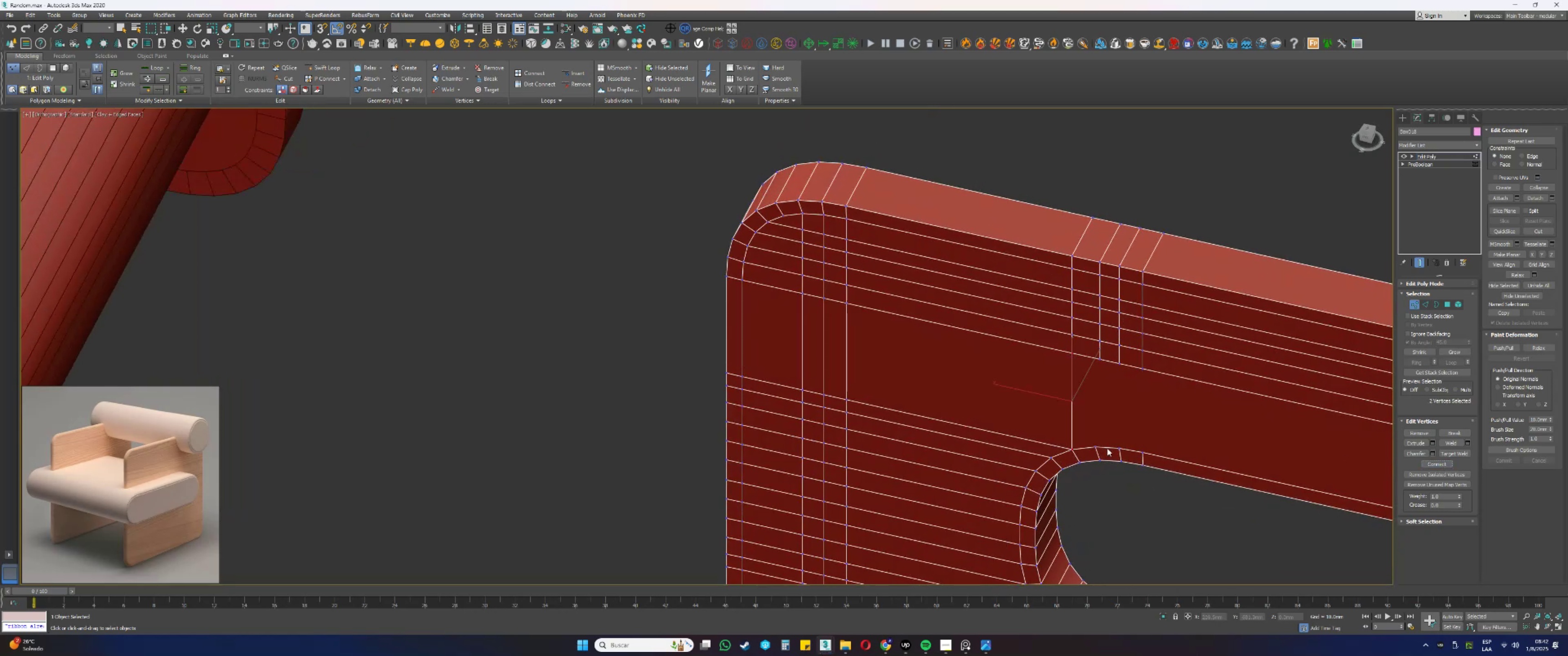 
left_click([1097, 448])
 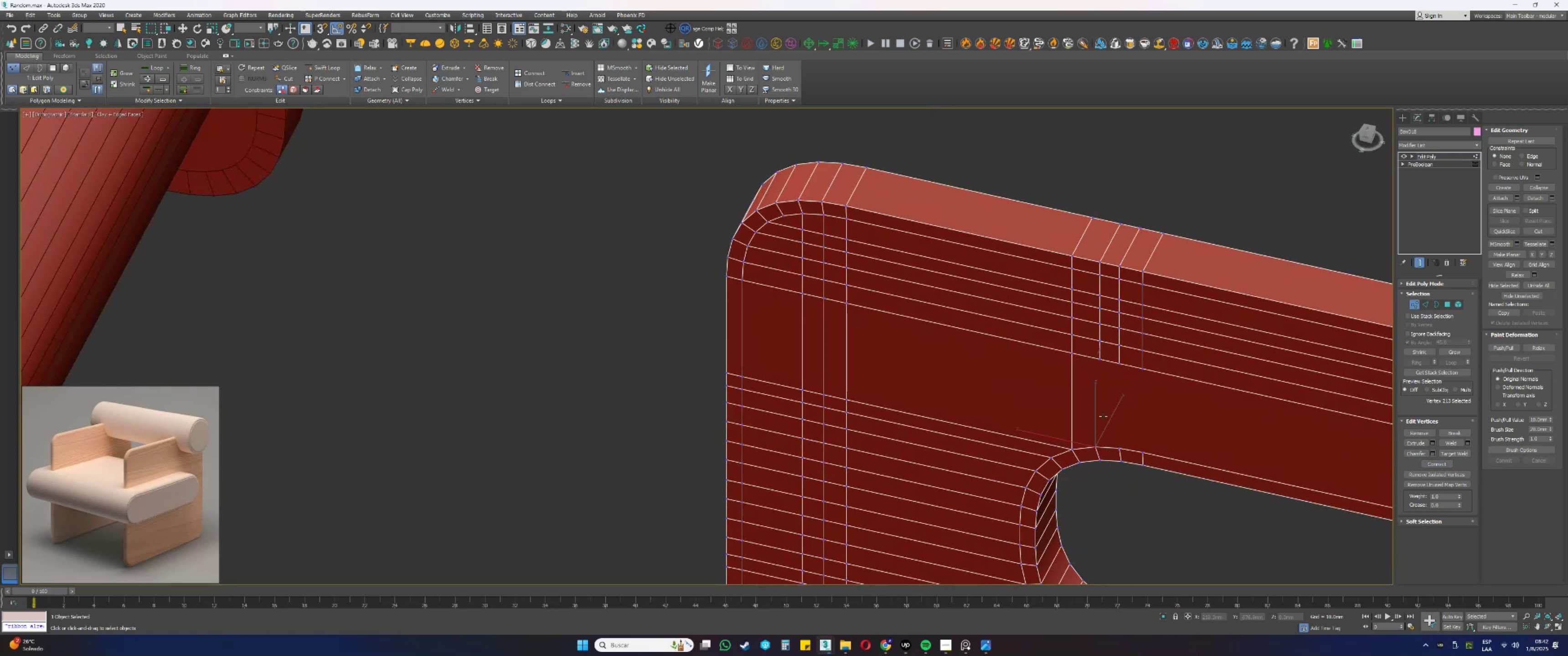 
hold_key(key=ControlLeft, duration=0.54)
left_click([1100, 359])
 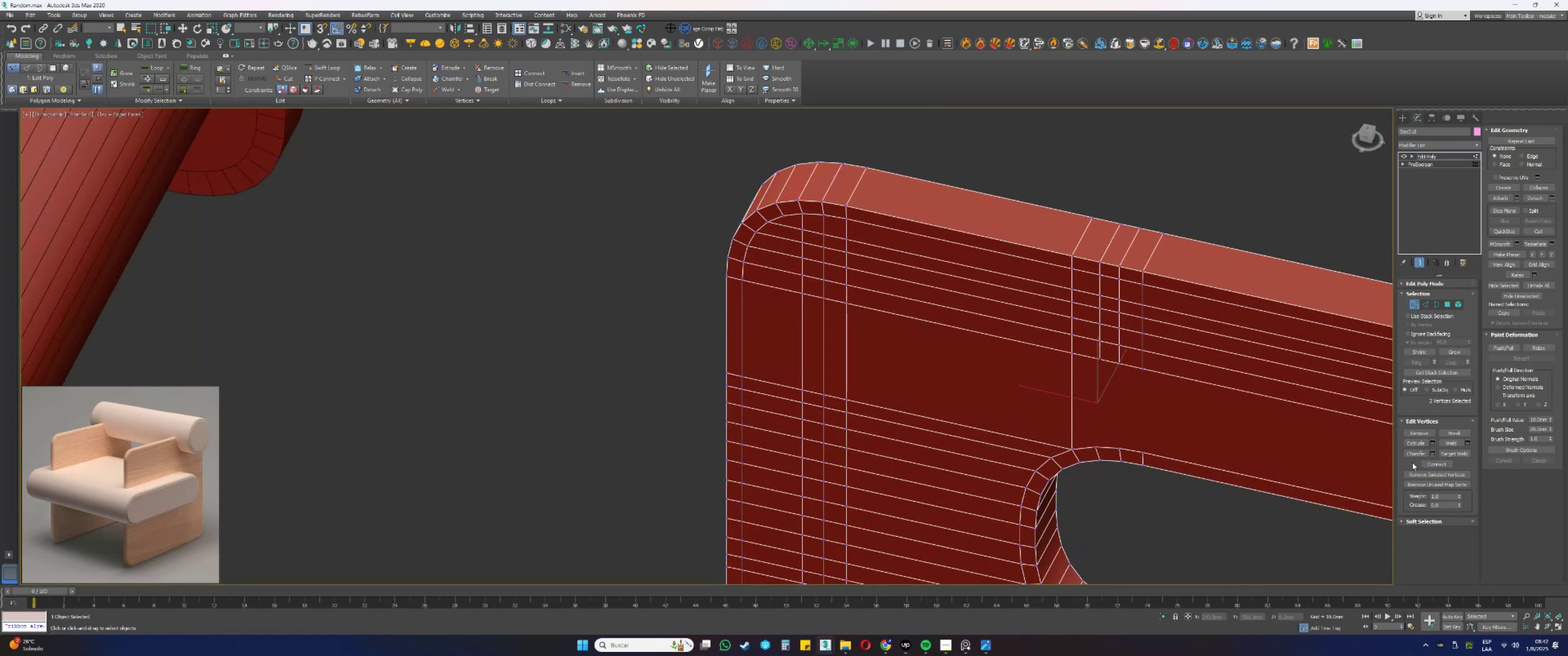 
left_click([1443, 462])
 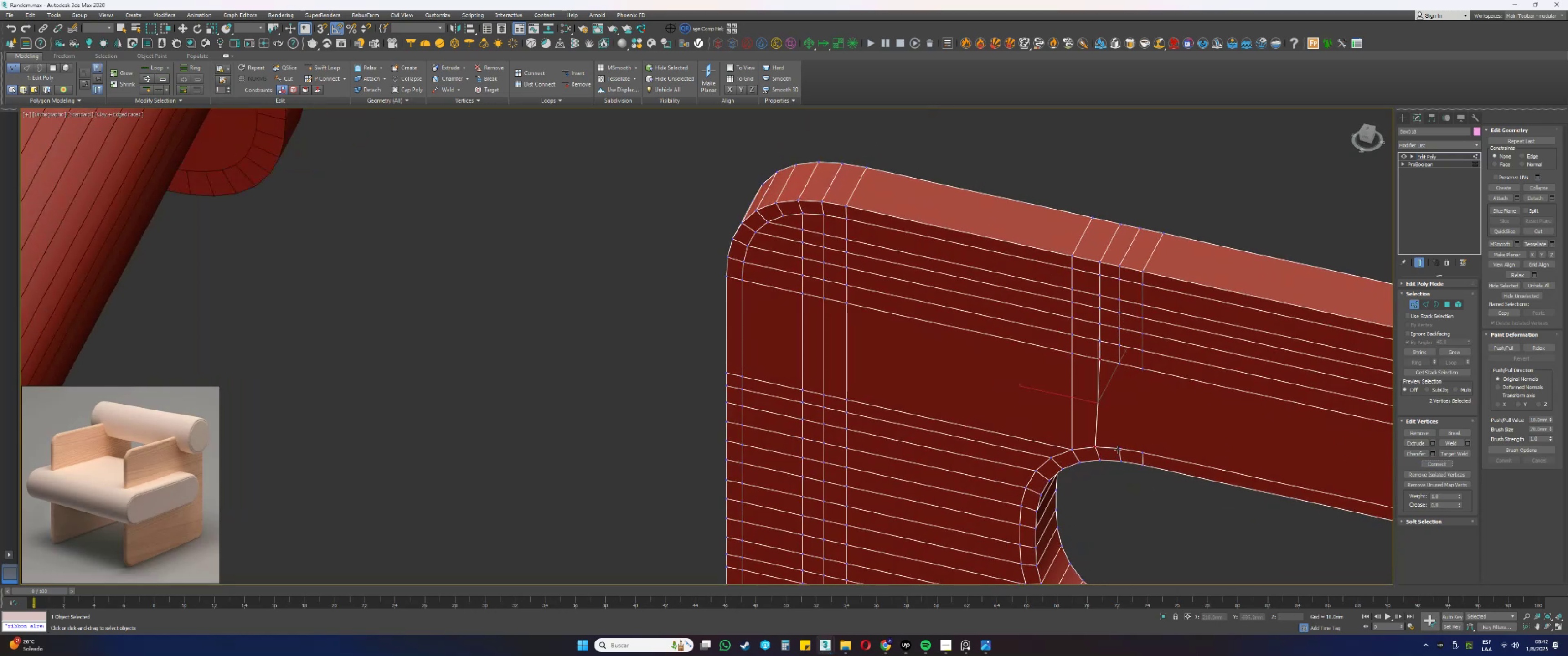 
hold_key(key=ControlLeft, duration=0.49)
left_click([1119, 364])
 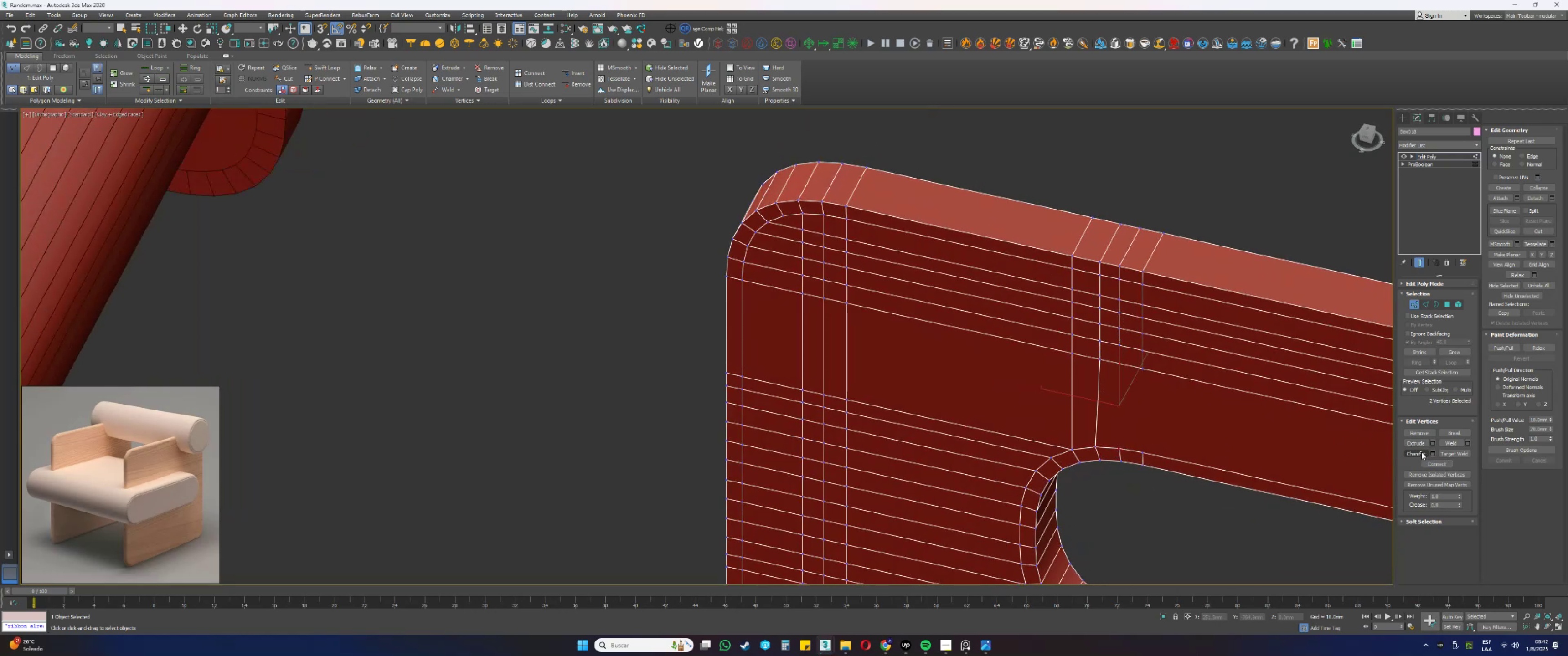 
left_click([1430, 464])
 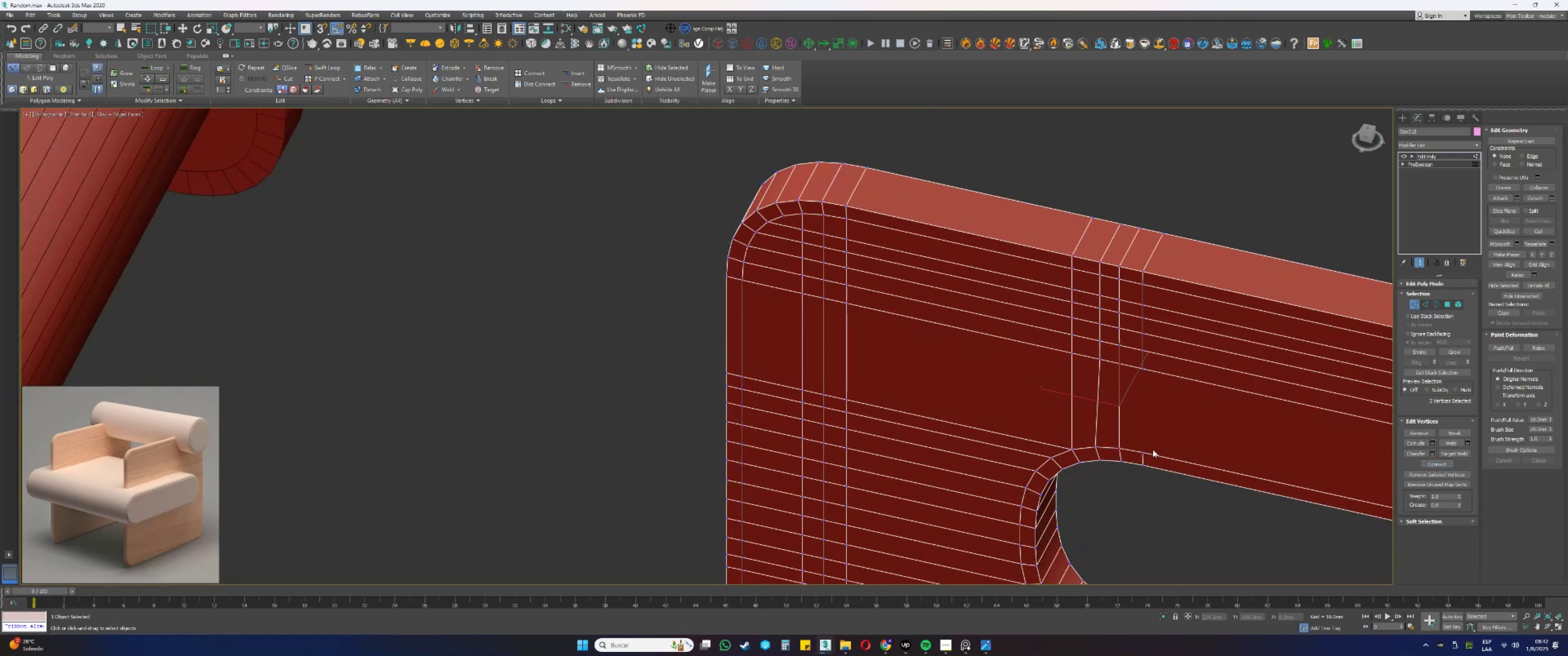 
left_click([1143, 453])
 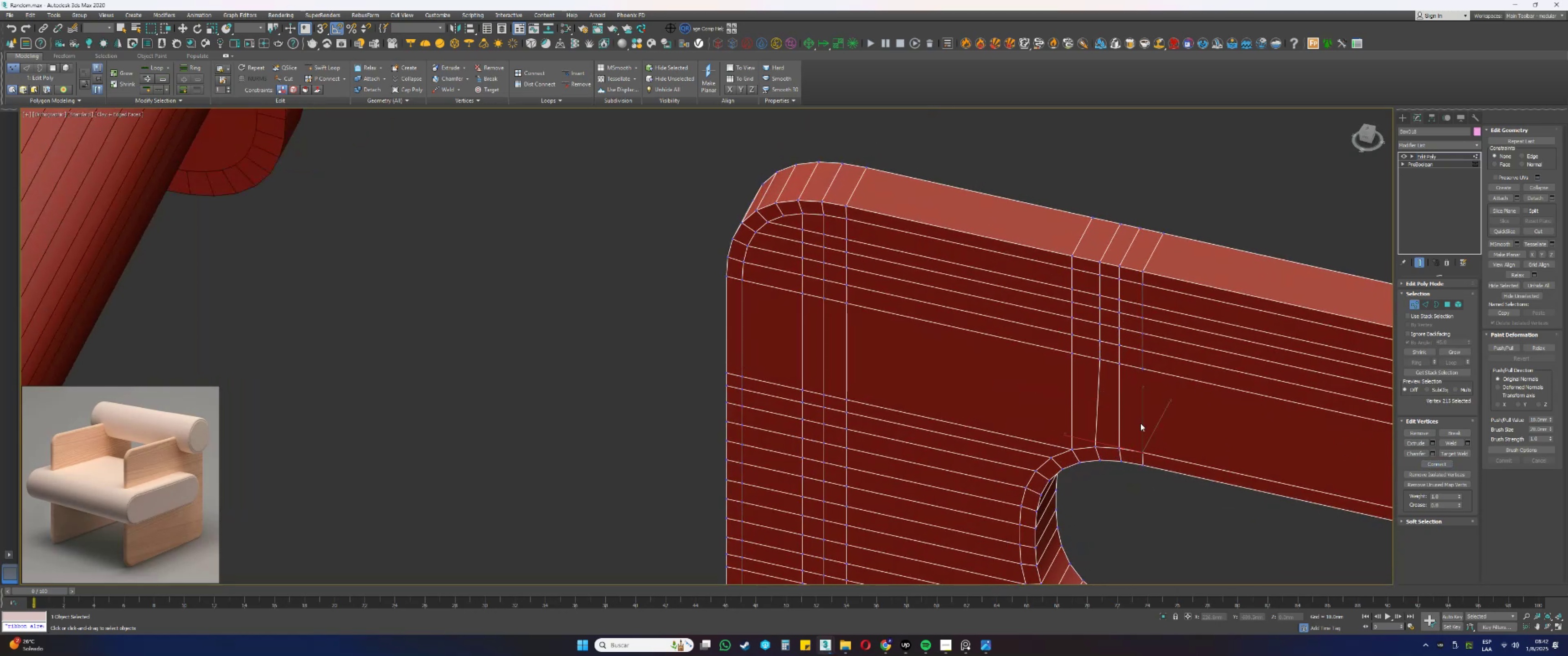 
hold_key(key=ControlLeft, duration=0.84)
left_click([1140, 370])
 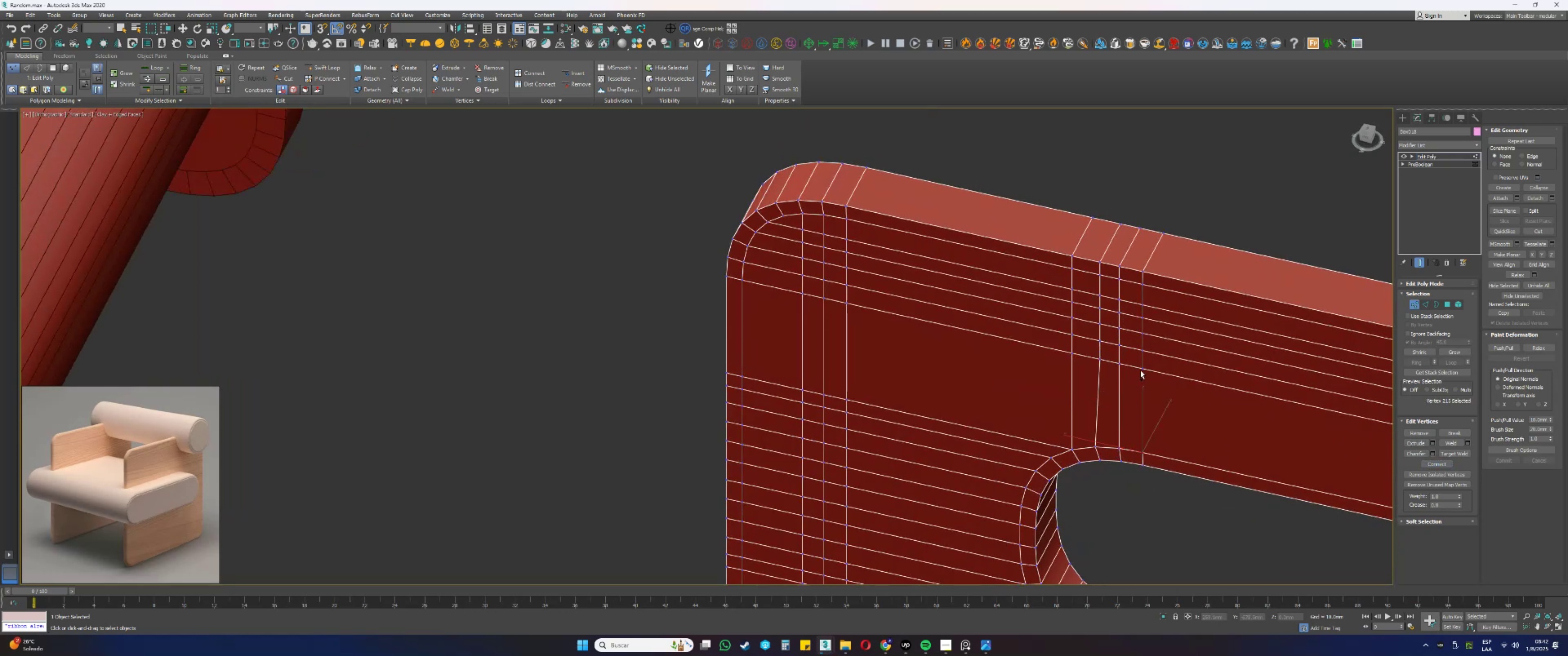 
double_click([1141, 369])
 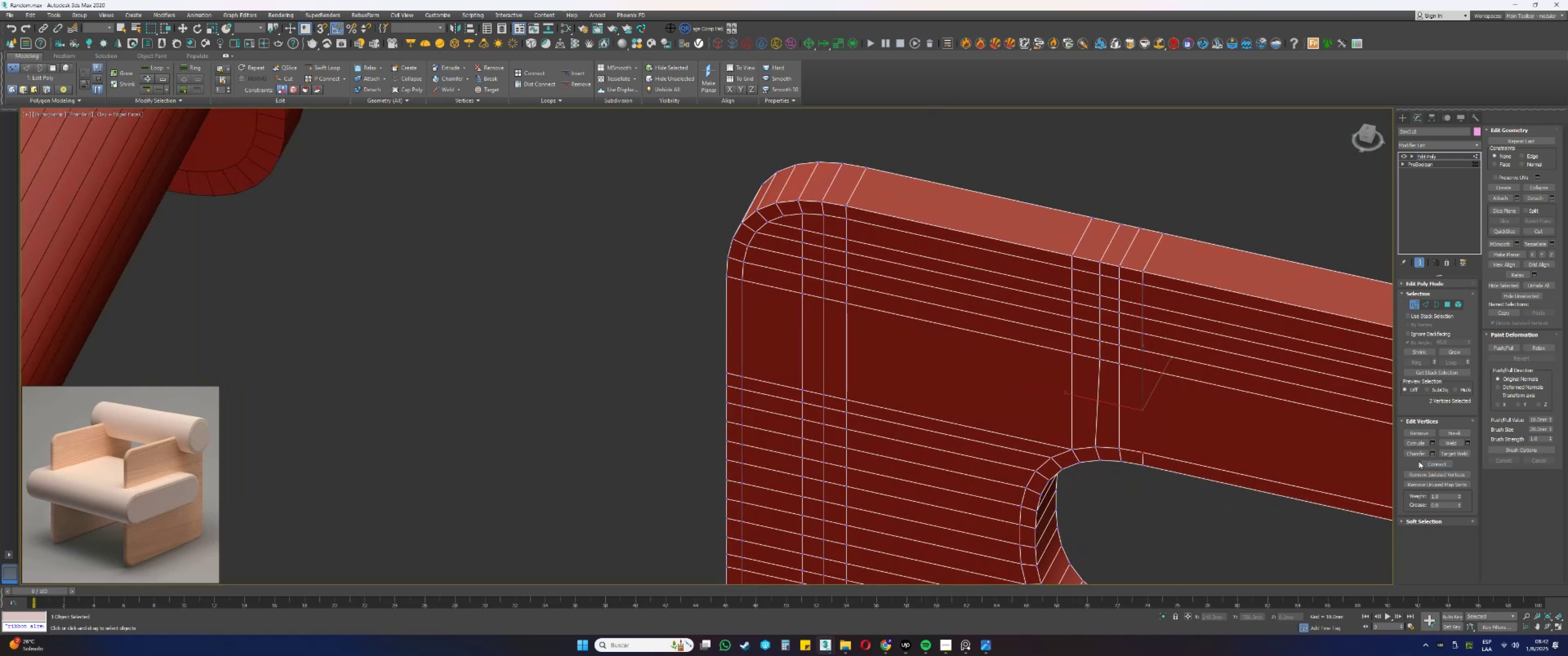 
left_click([1434, 463])
 